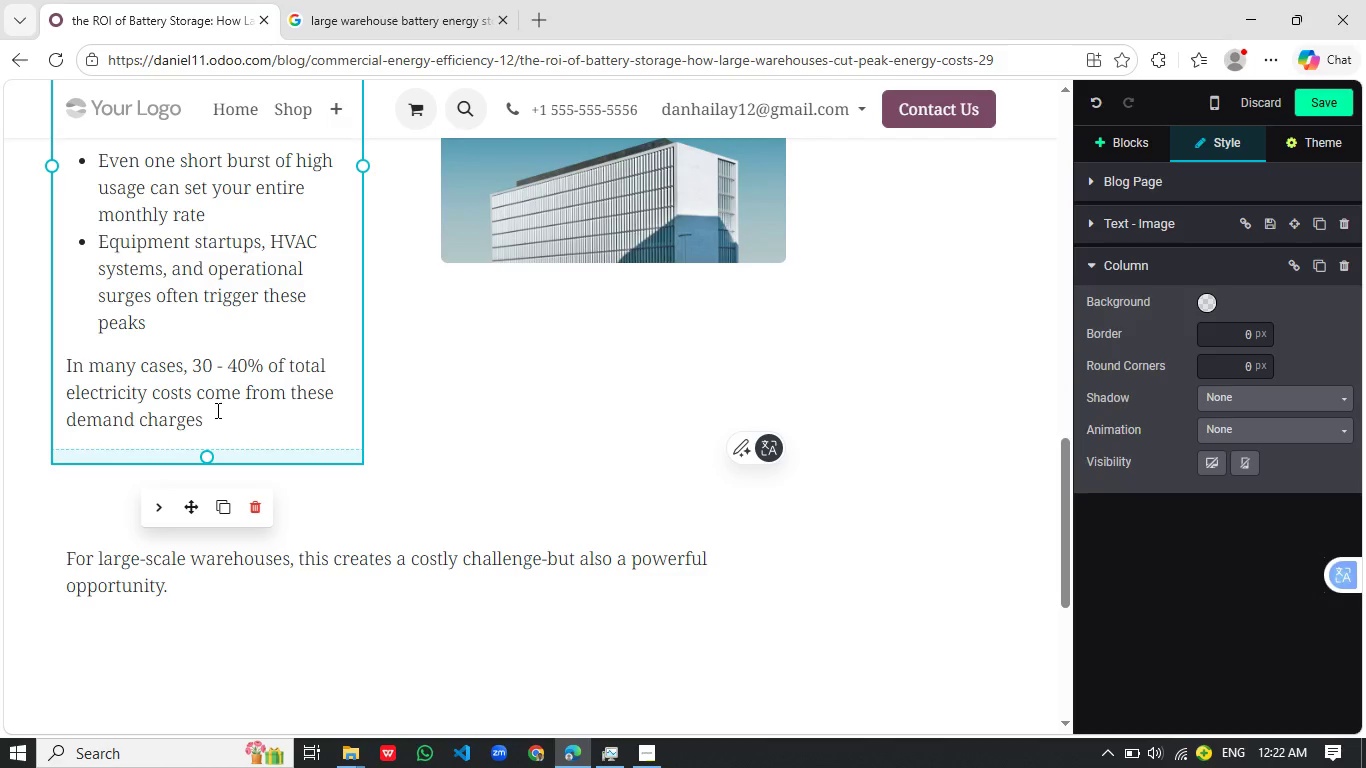 
left_click([227, 415])
 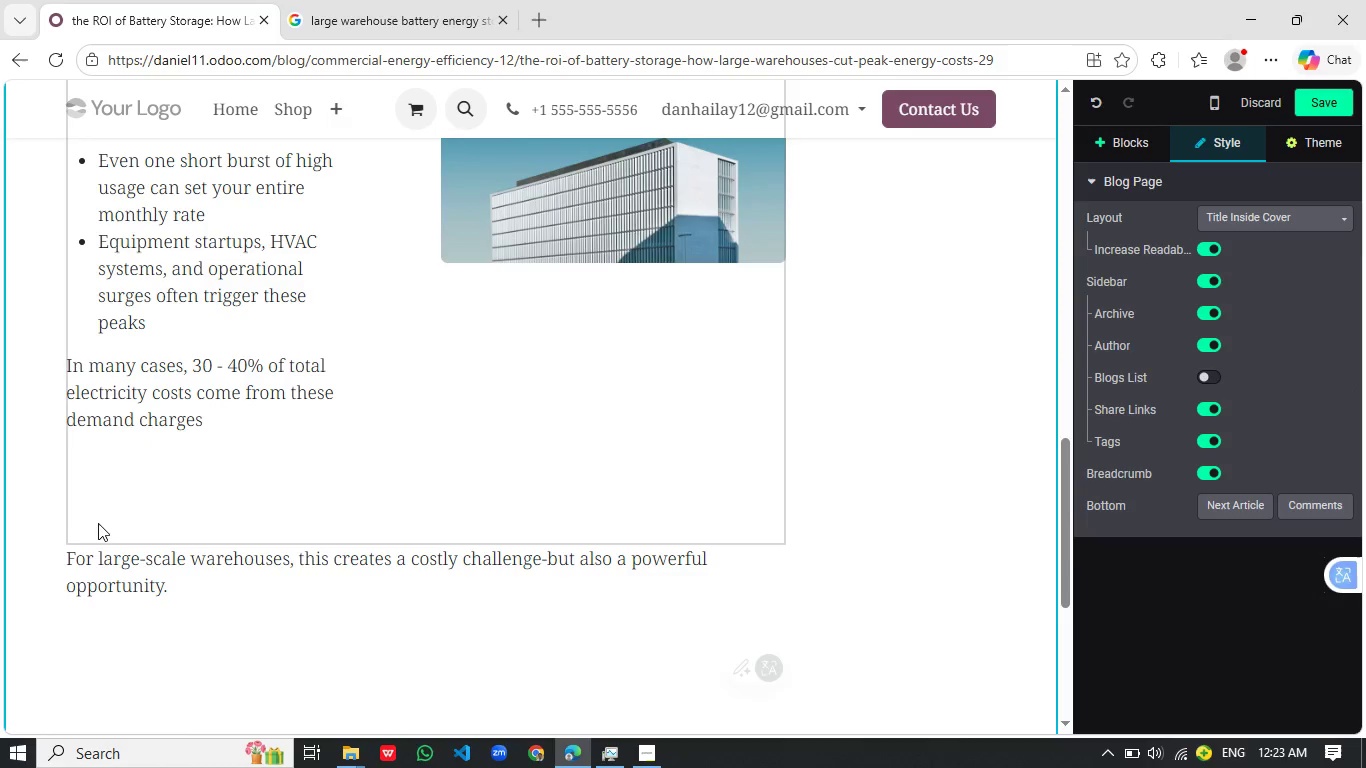 
wait(24.44)
 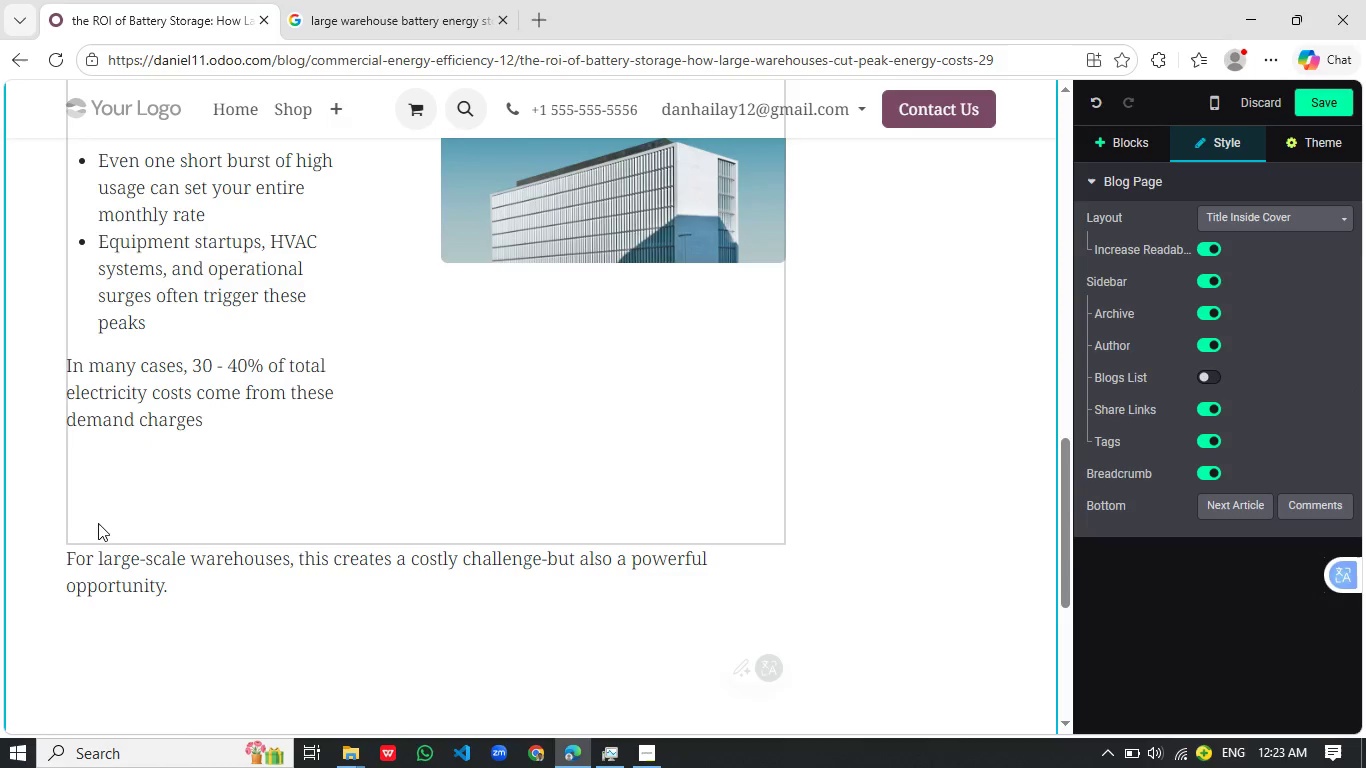 
left_click_drag(start_coordinate=[323, 508], to_coordinate=[478, 407])
 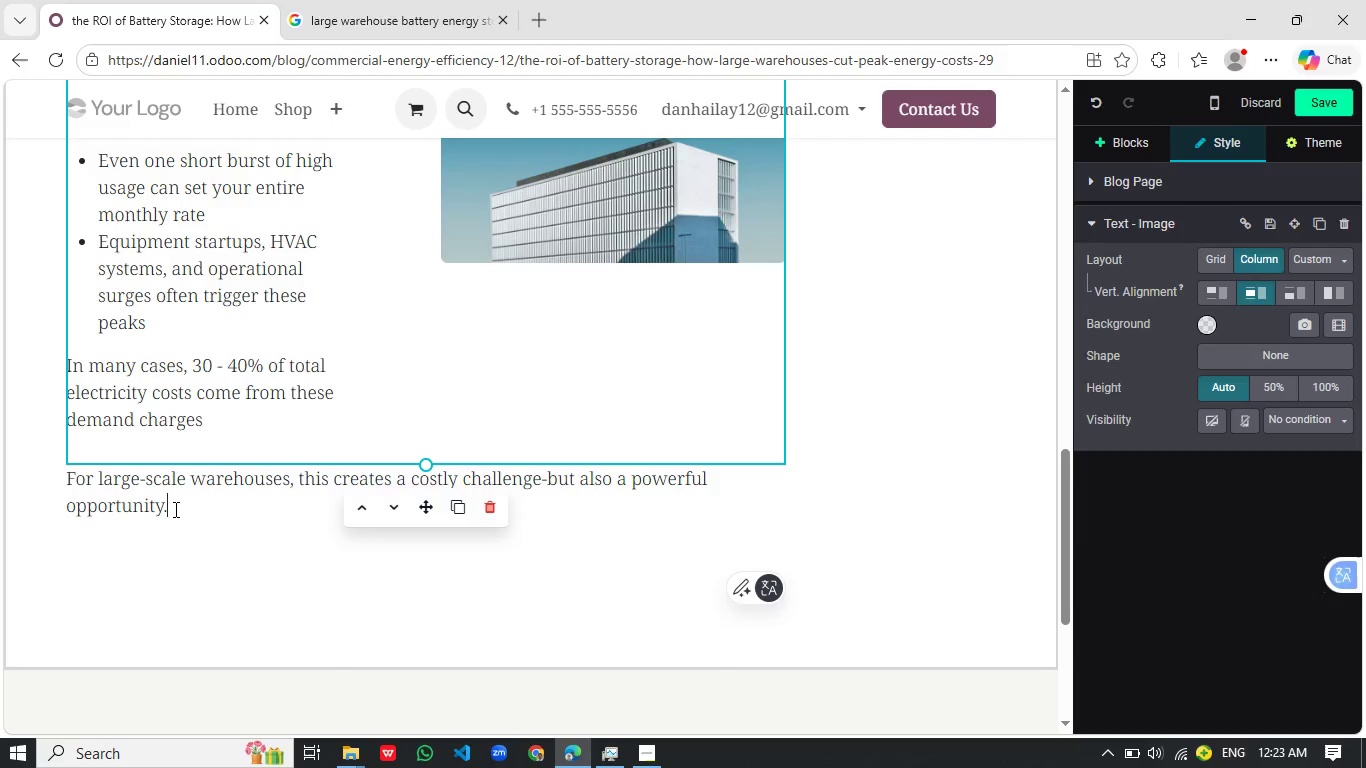 
left_click([174, 509])
 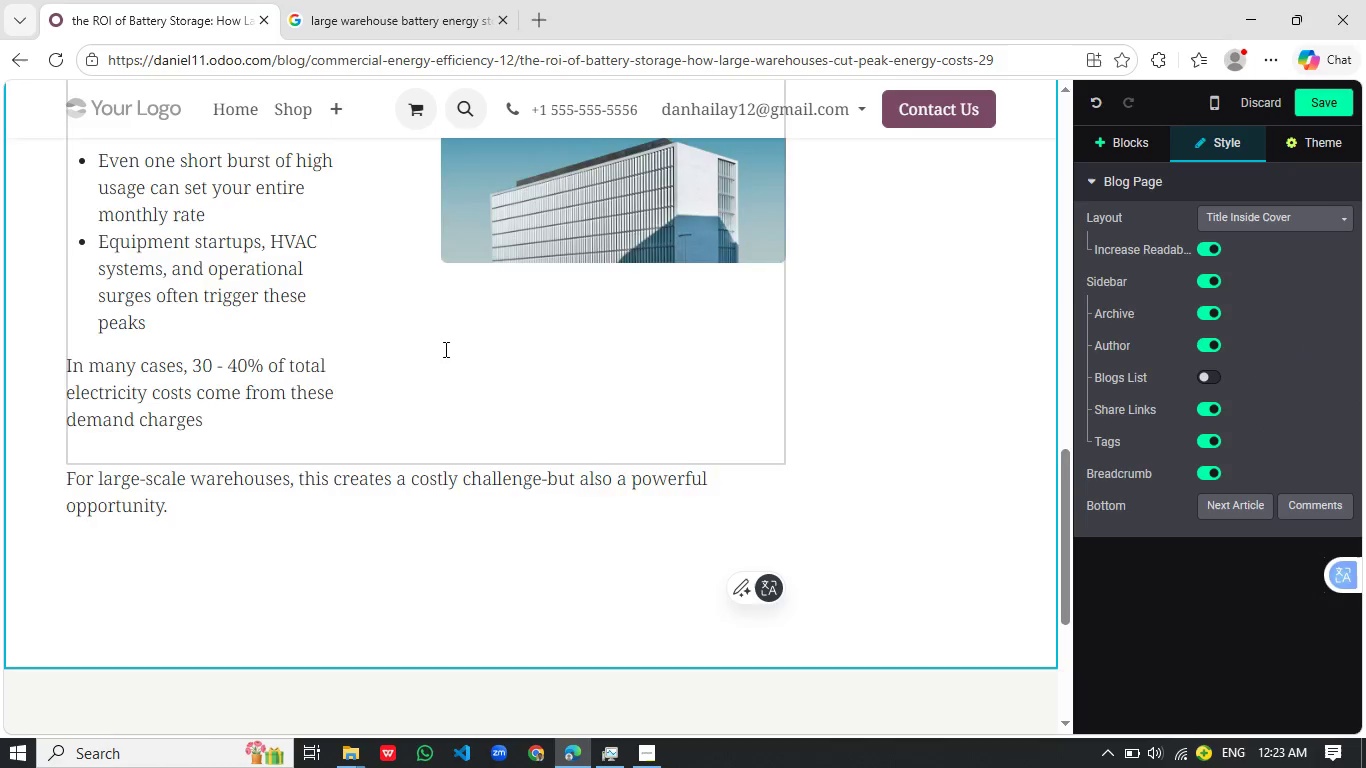 
scroll: coordinate [441, 354], scroll_direction: up, amount: 5.0
 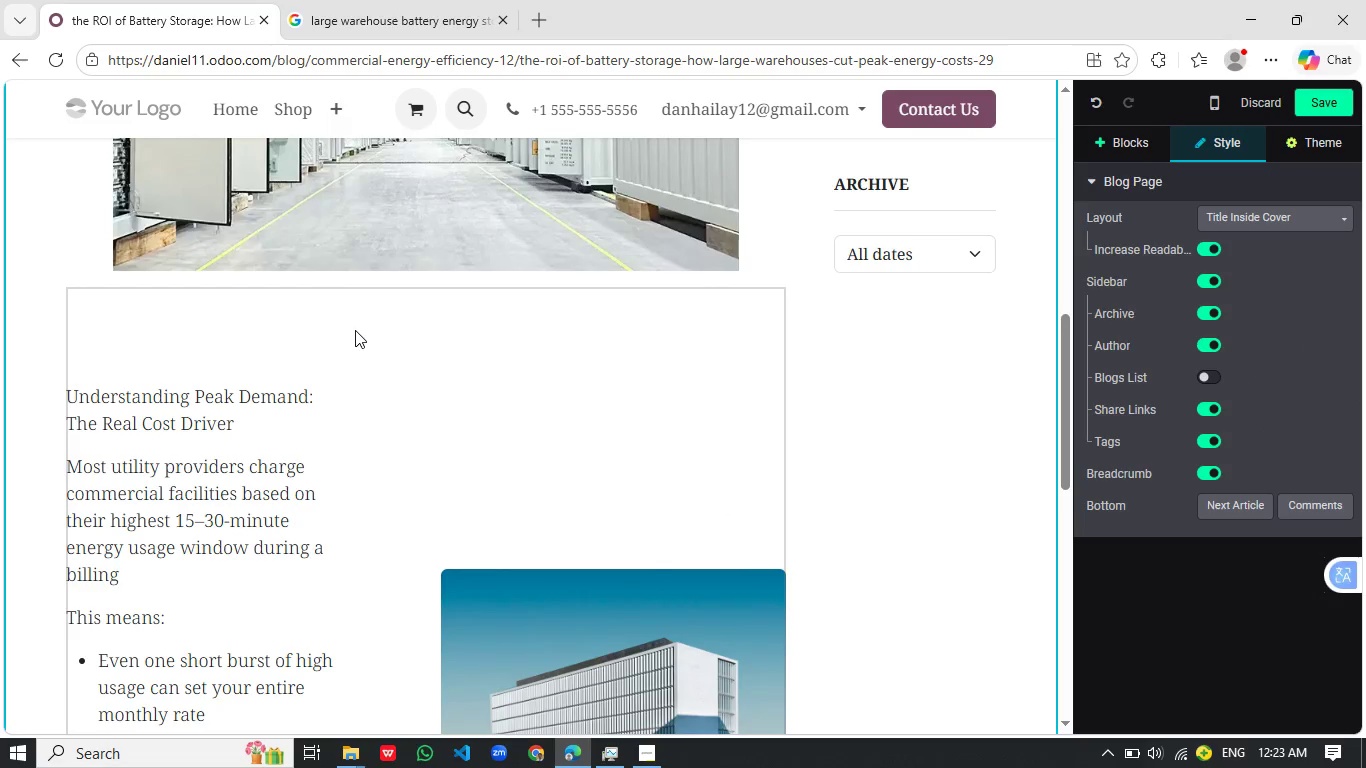 
left_click([355, 330])
 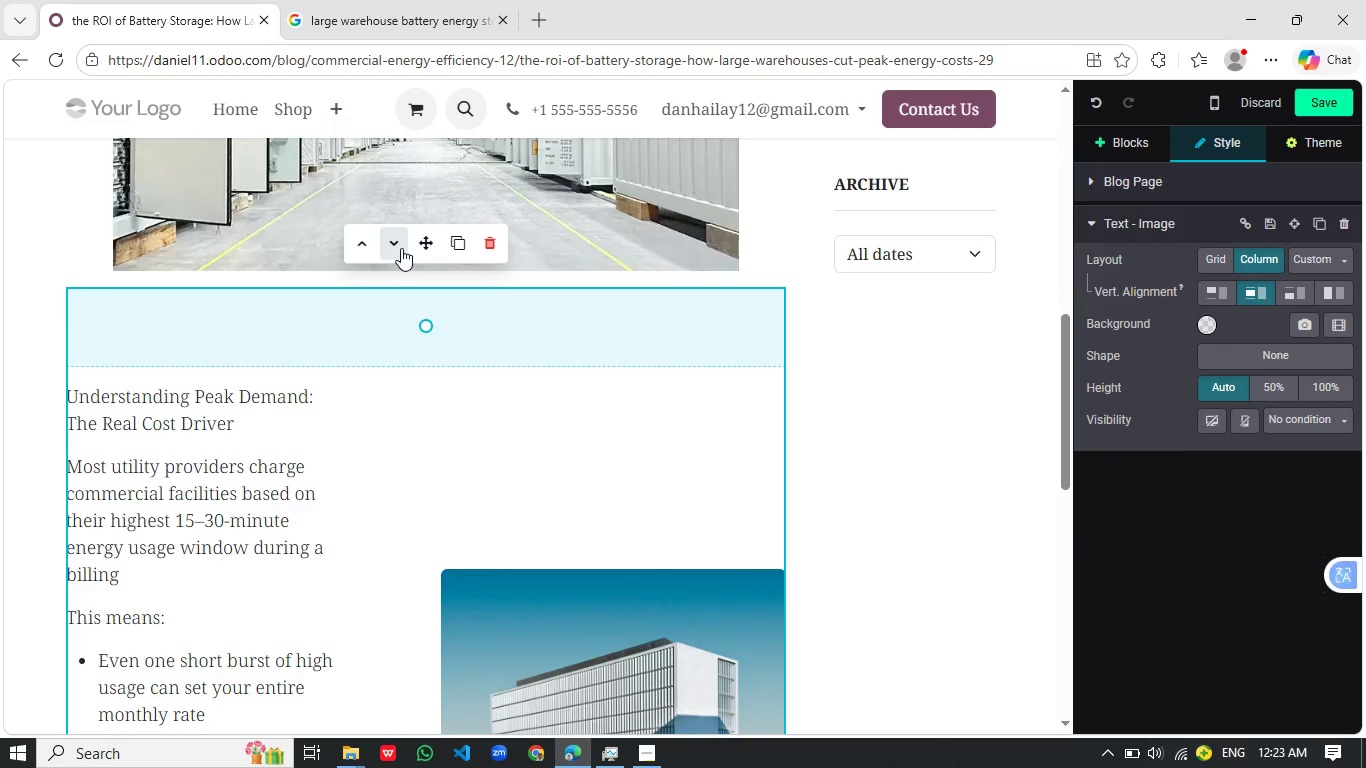 
left_click([401, 248])
 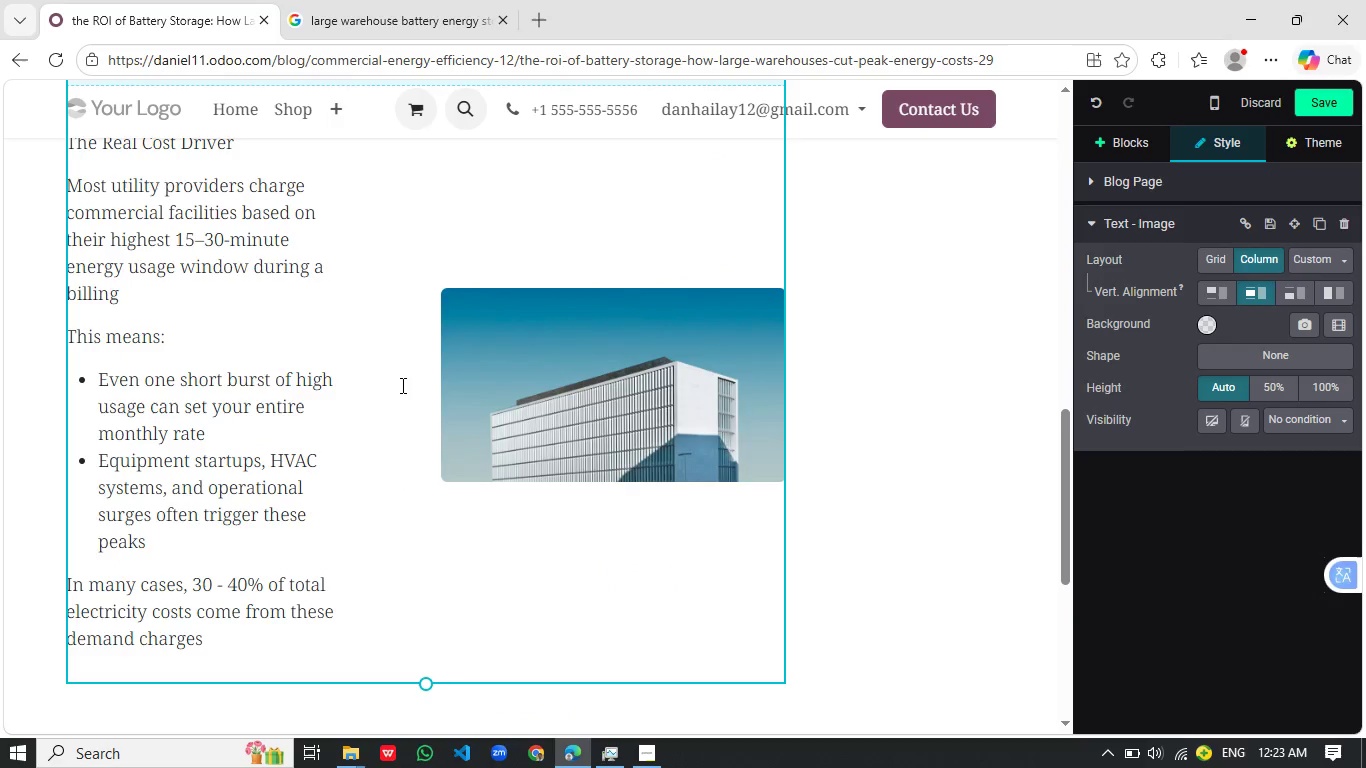 
scroll: coordinate [401, 385], scroll_direction: up, amount: 9.0
 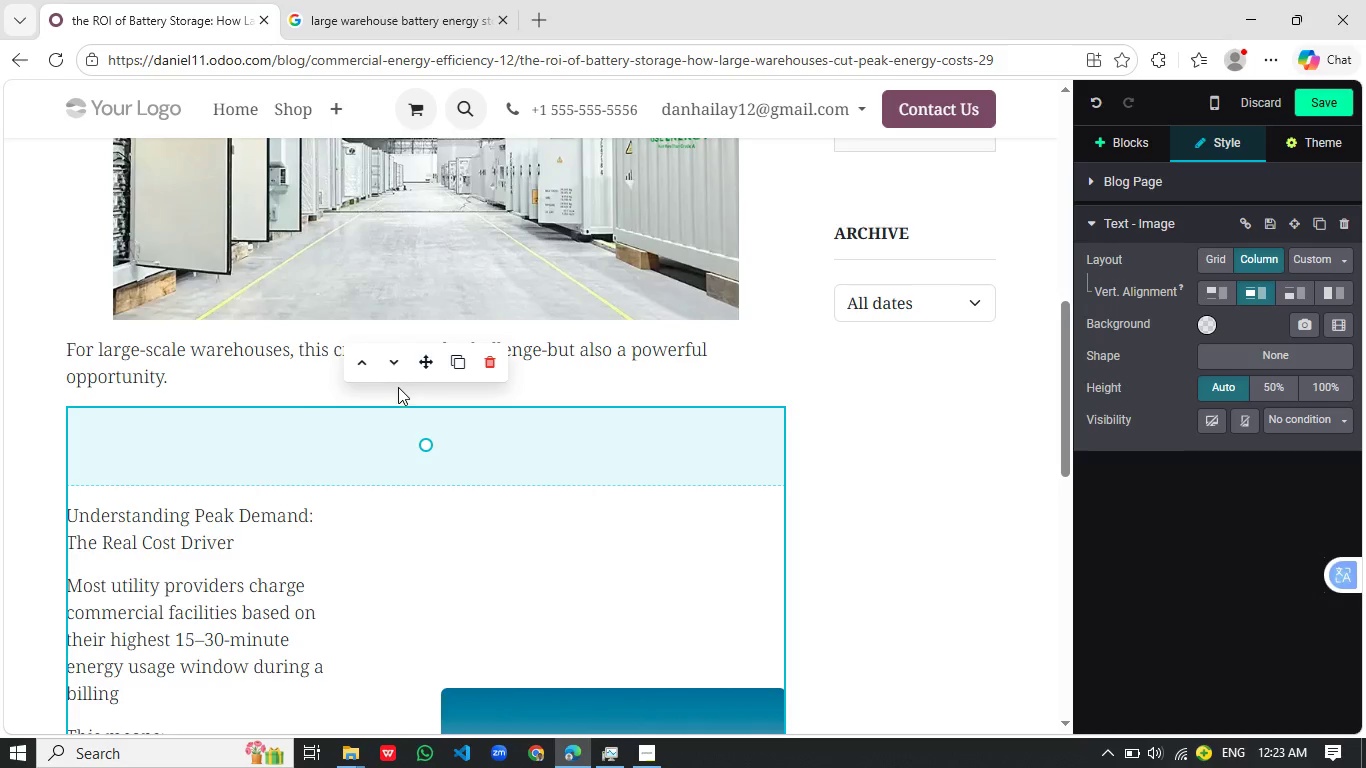 
left_click_drag(start_coordinate=[344, 474], to_coordinate=[351, 393])
 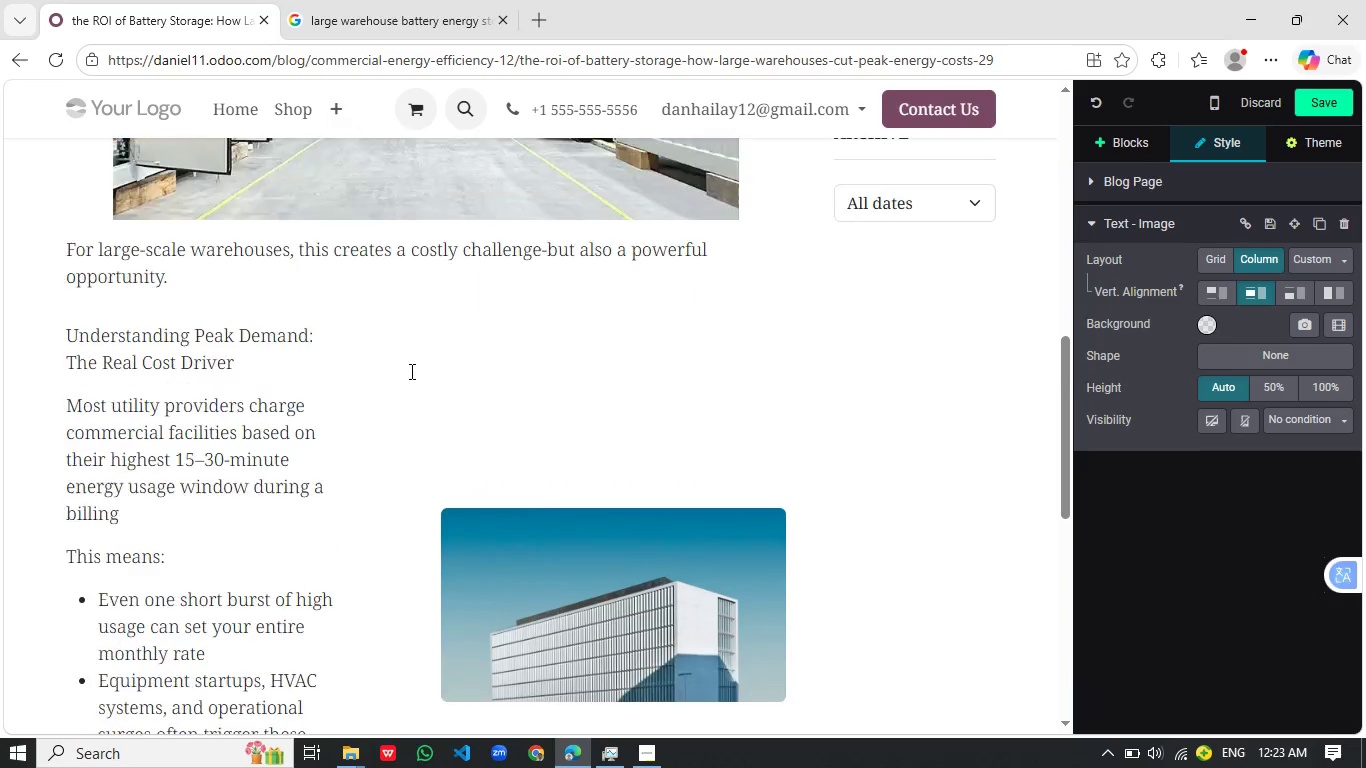 
left_click([397, 491])
 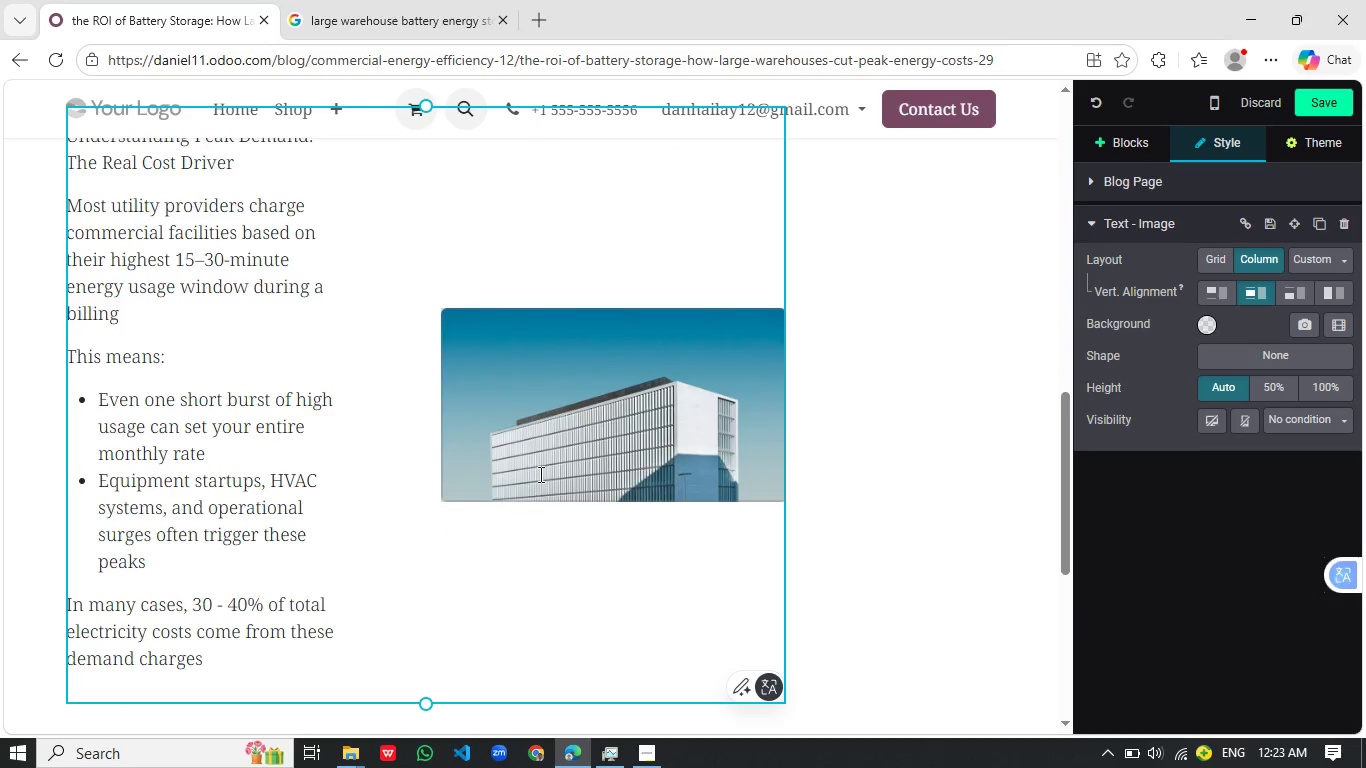 
left_click([576, 452])
 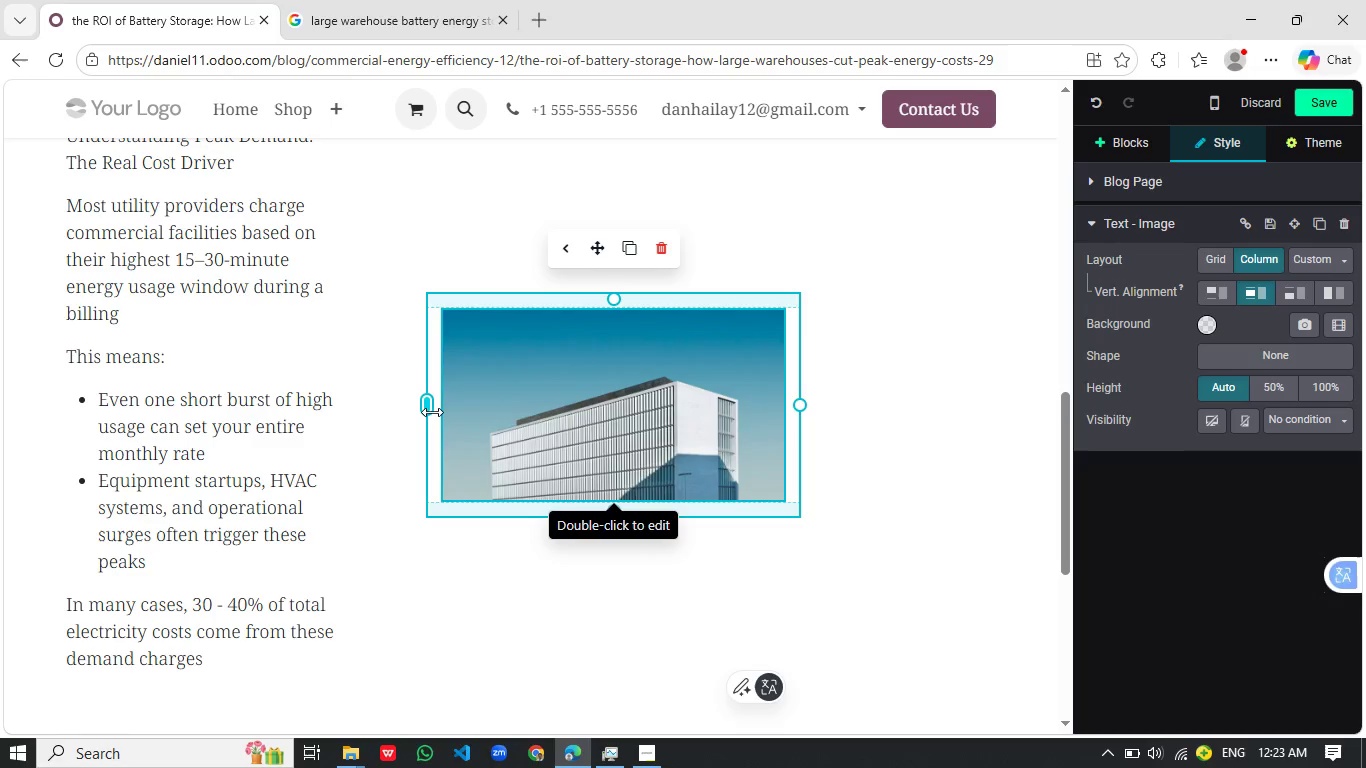 
scroll: coordinate [535, 504], scroll_direction: down, amount: 6.0
 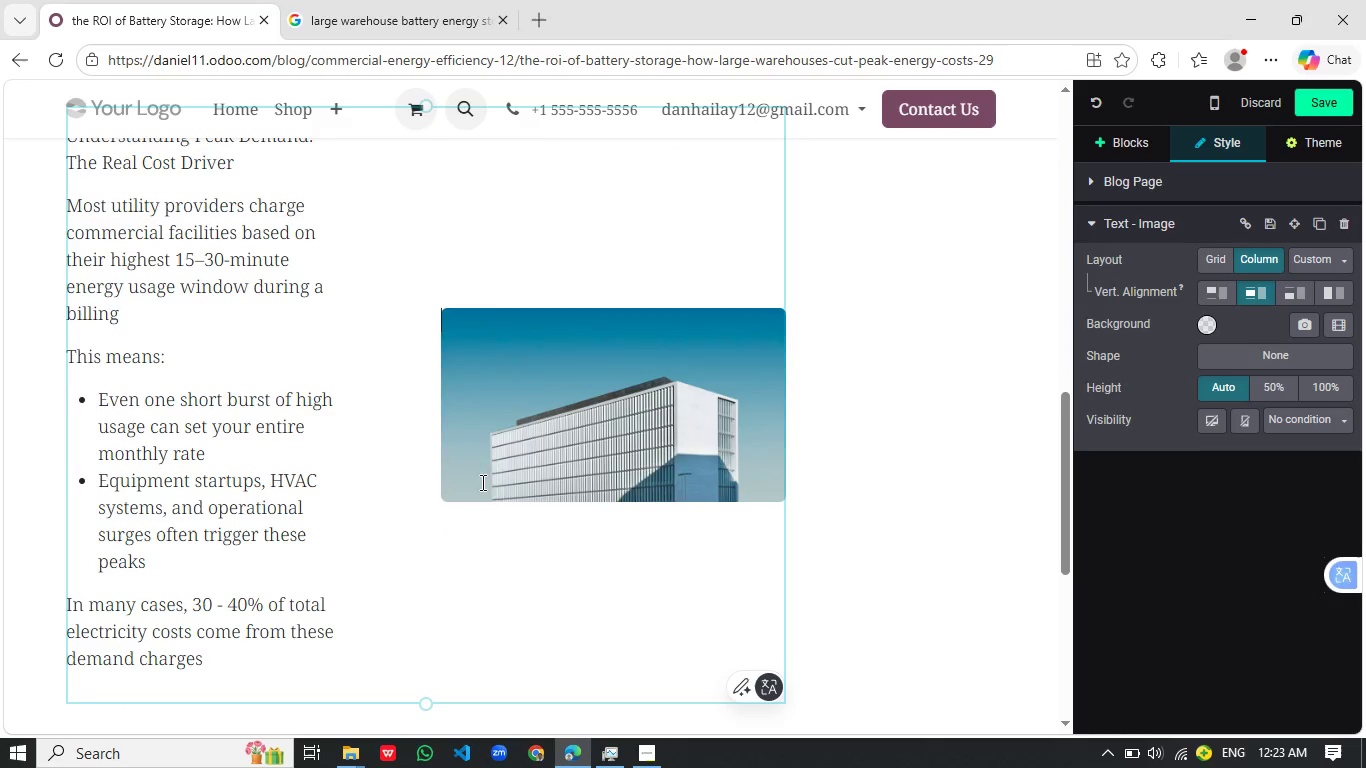 
left_click_drag(start_coordinate=[432, 409], to_coordinate=[520, 402])
 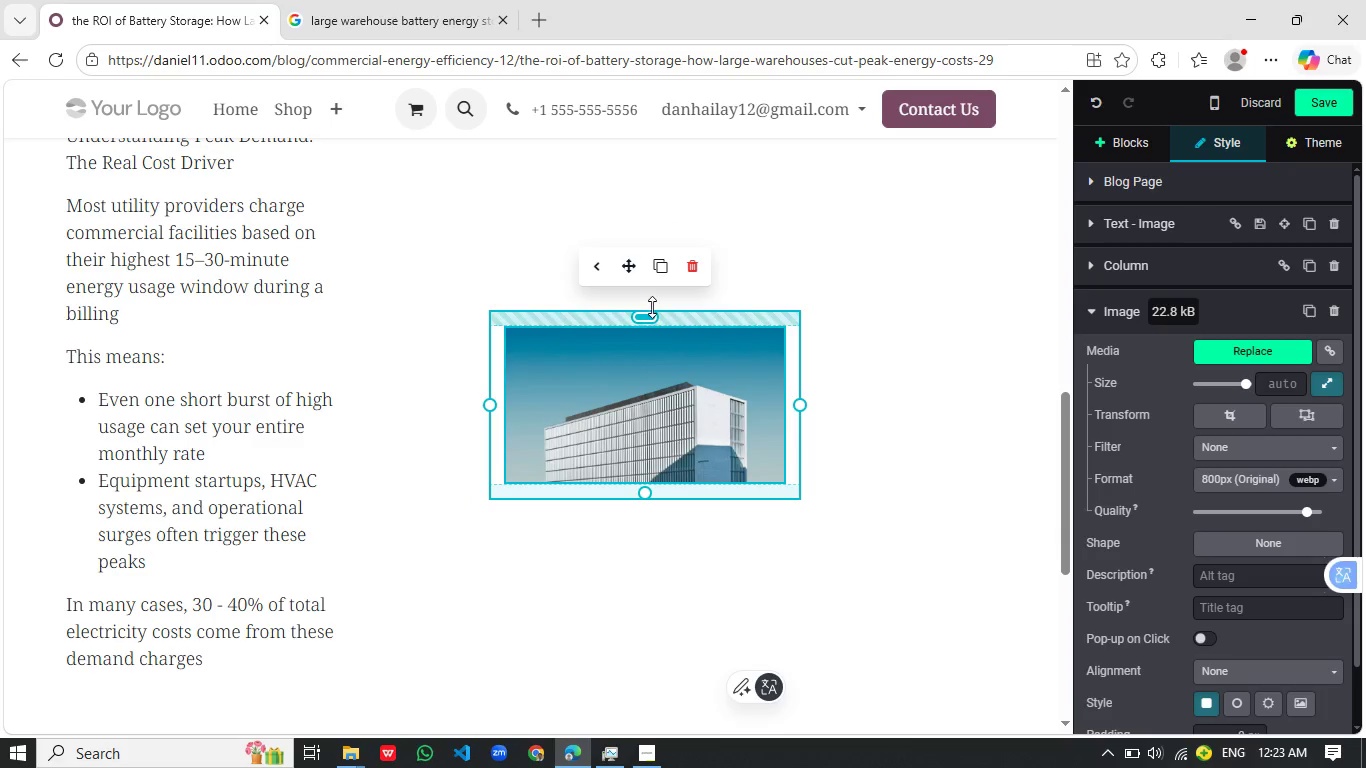 
left_click_drag(start_coordinate=[650, 314], to_coordinate=[672, 199])
 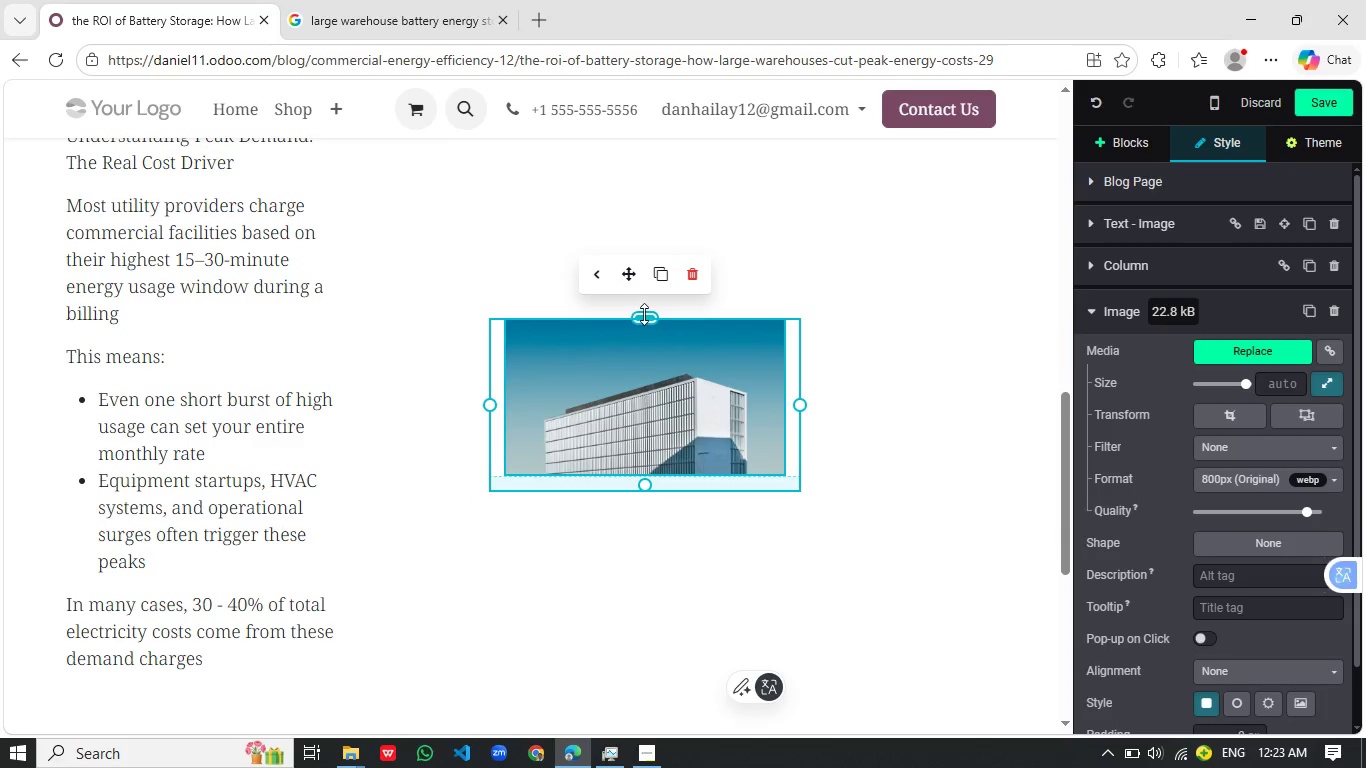 
left_click_drag(start_coordinate=[644, 314], to_coordinate=[665, 182])
 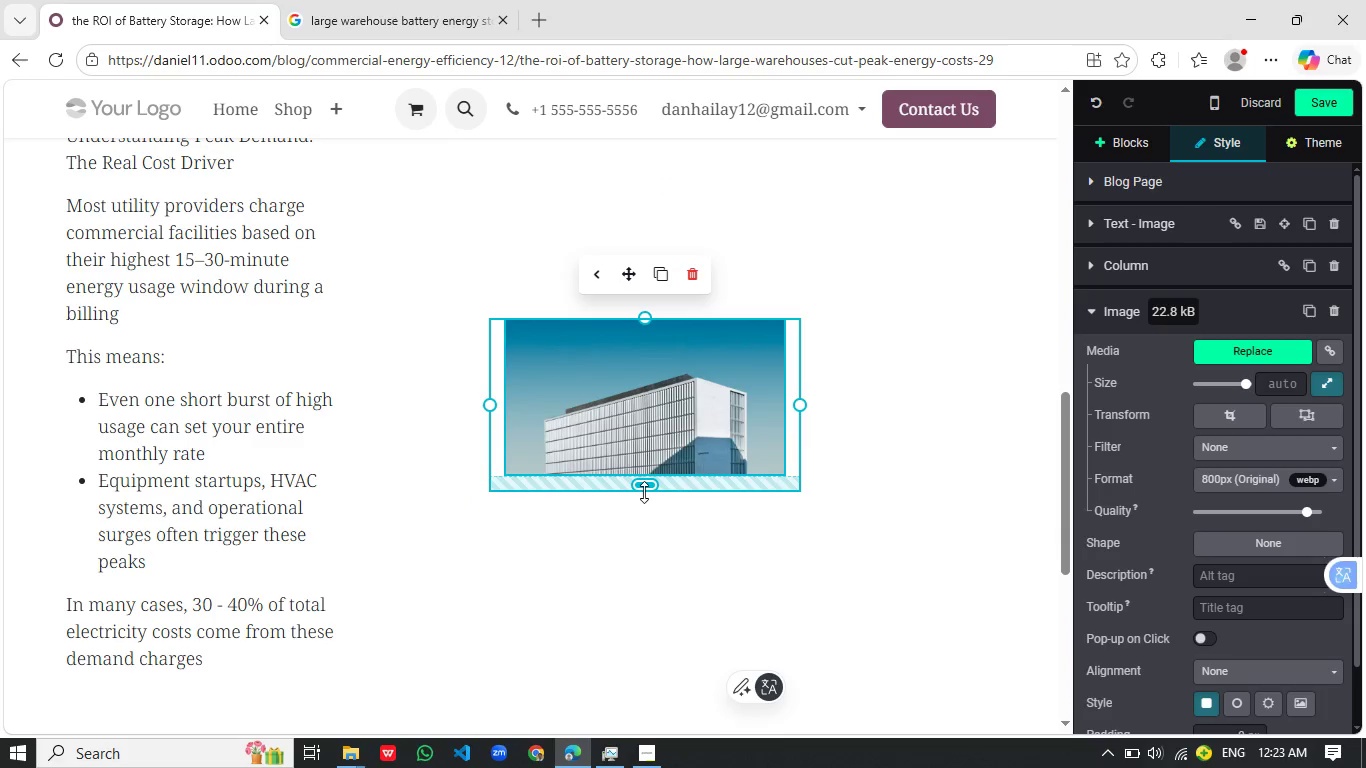 
left_click_drag(start_coordinate=[646, 487], to_coordinate=[610, 659])
 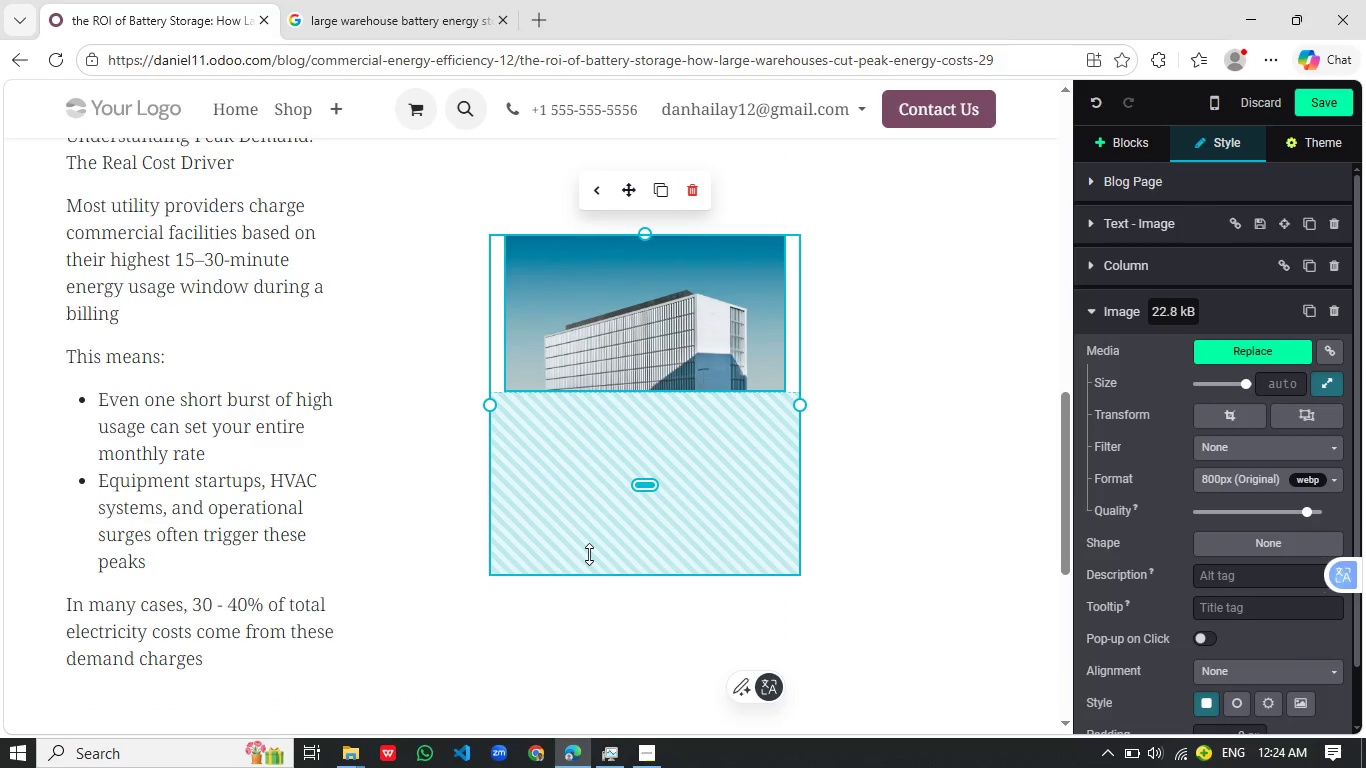 
wait(16.73)
 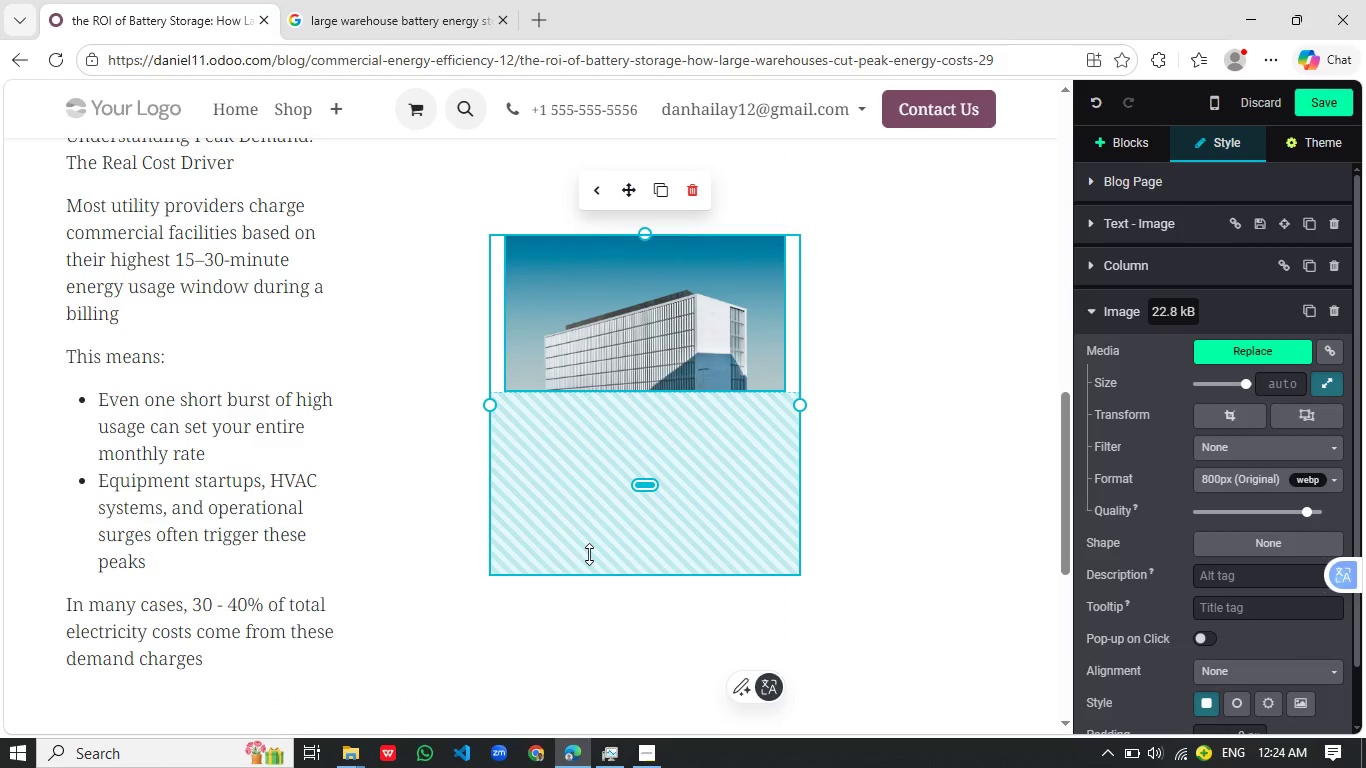 
left_click_drag(start_coordinate=[660, 426], to_coordinate=[665, 322])
 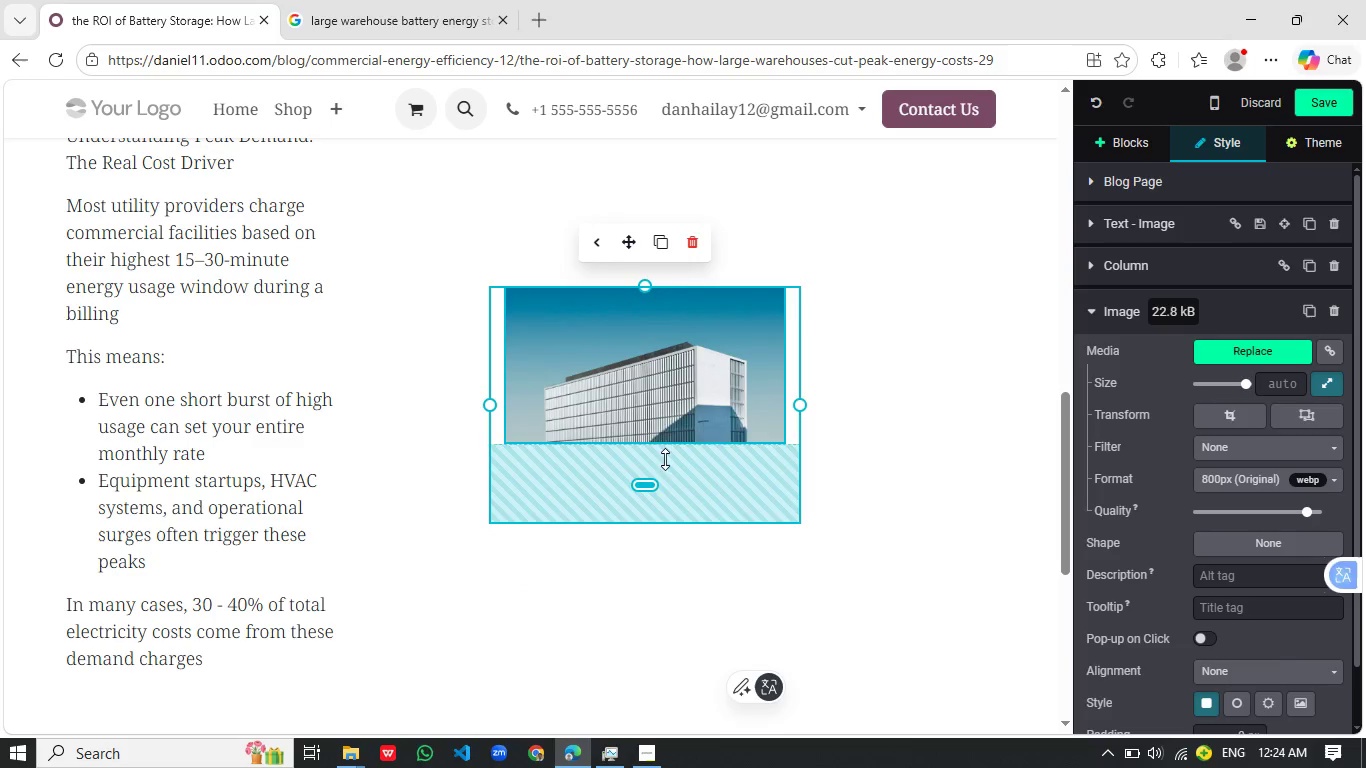 
left_click_drag(start_coordinate=[667, 505], to_coordinate=[665, 409])
 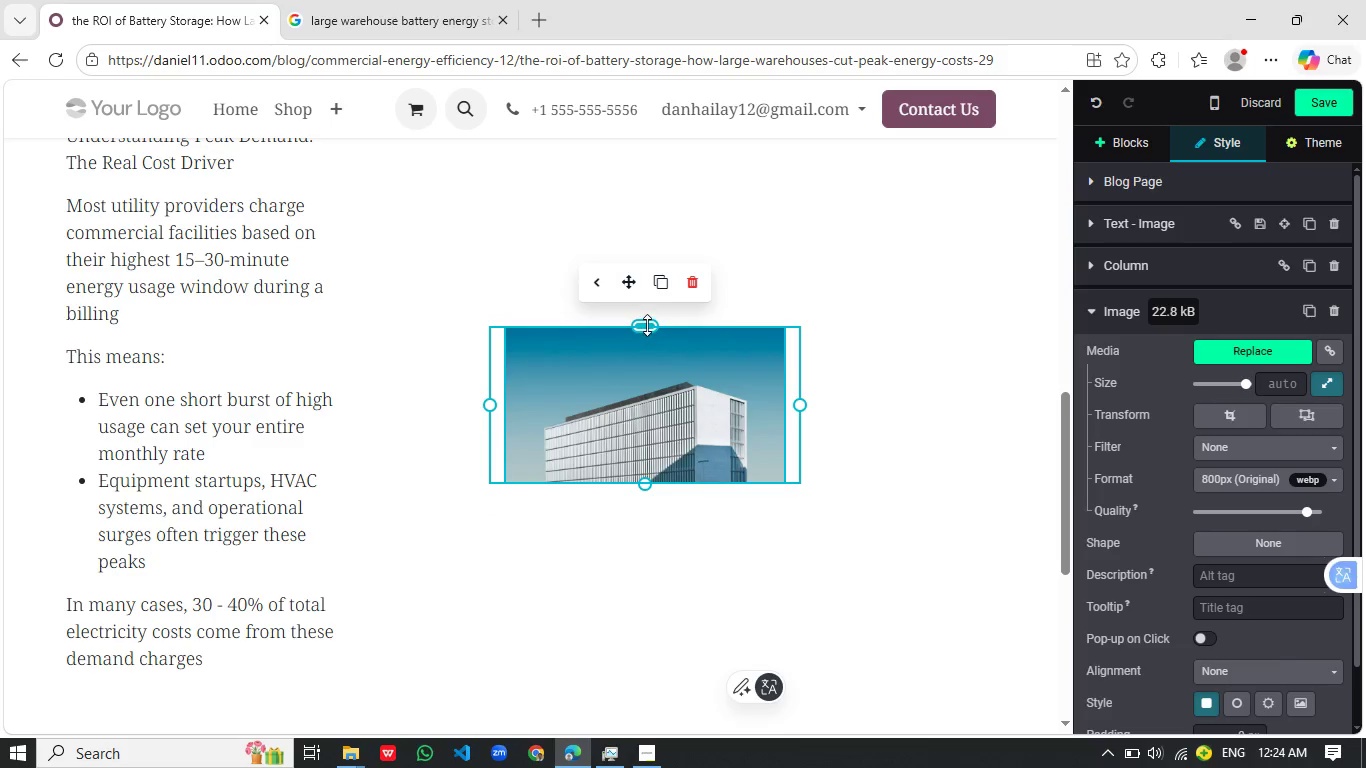 
left_click([647, 325])
 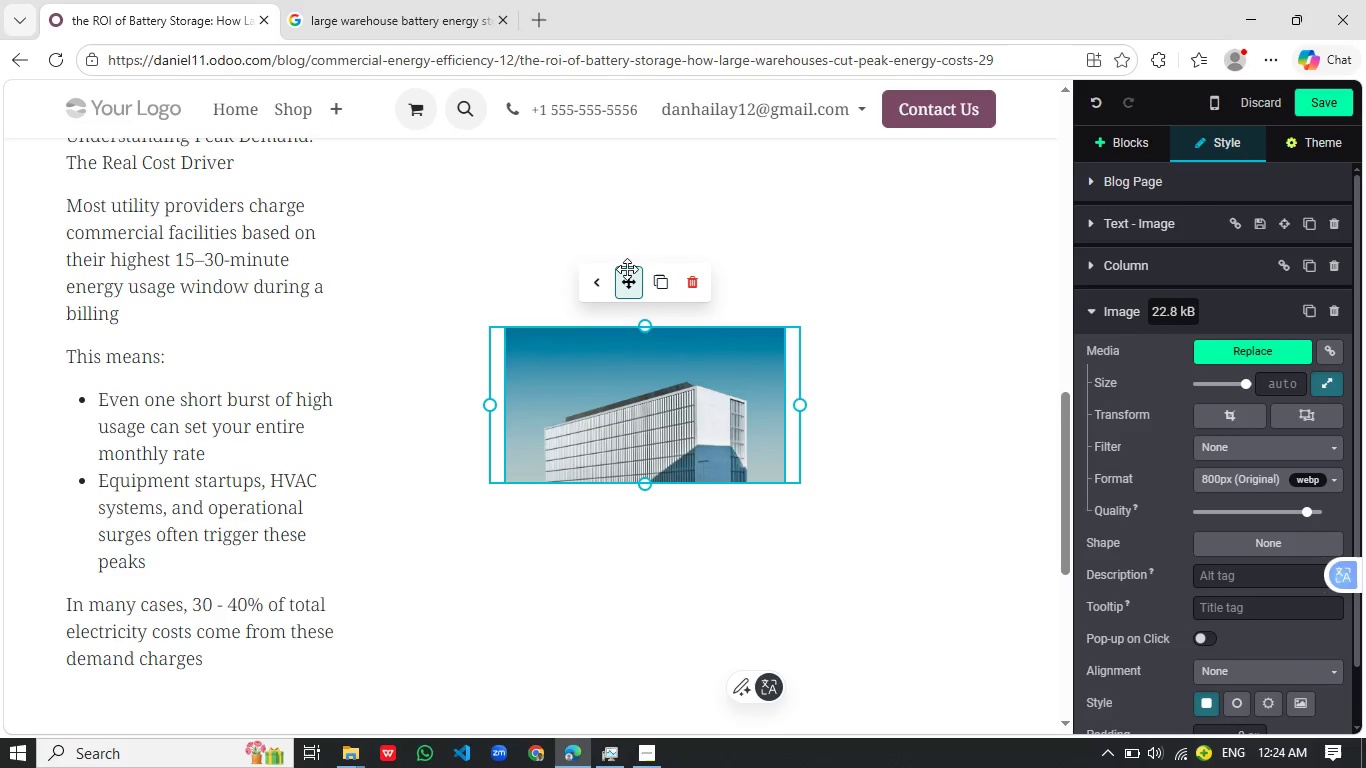 
left_click_drag(start_coordinate=[626, 282], to_coordinate=[633, 228])
 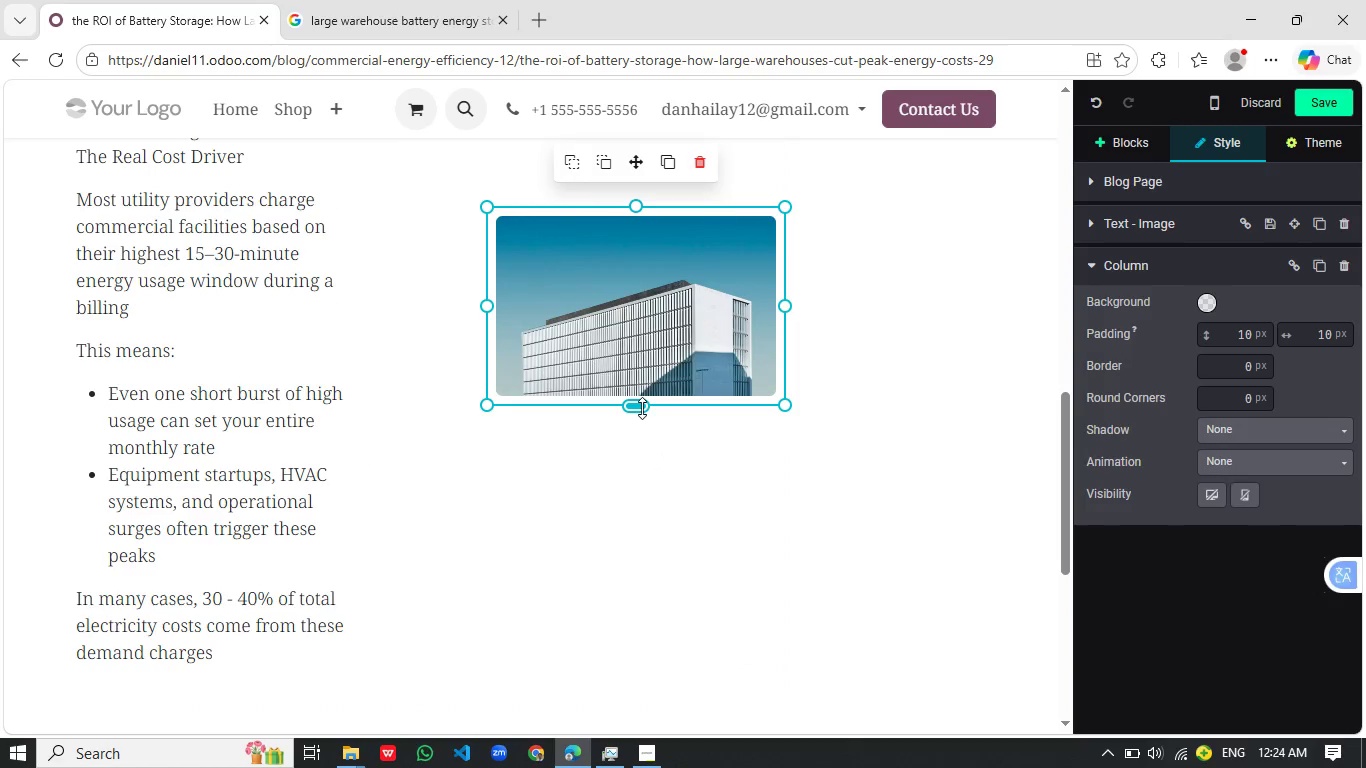 
left_click_drag(start_coordinate=[640, 408], to_coordinate=[645, 705])
 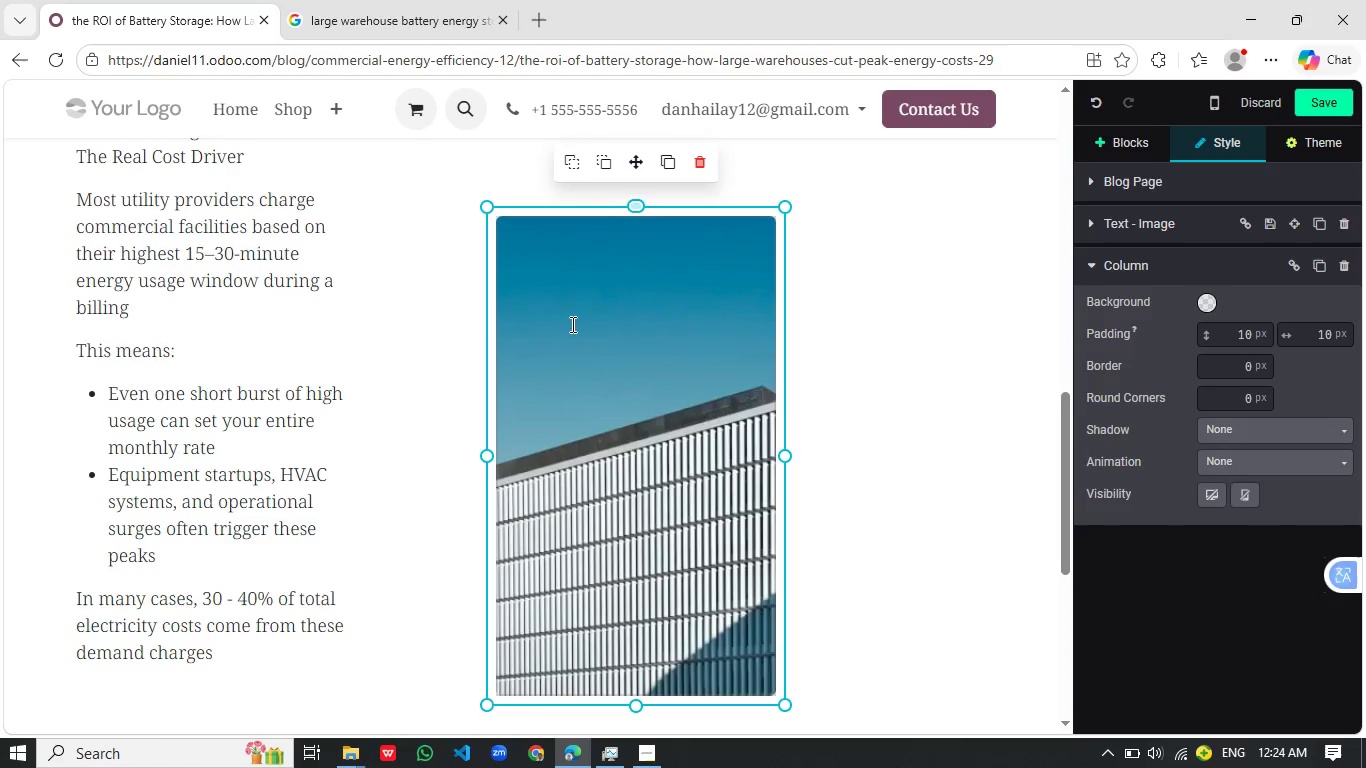 
left_click_drag(start_coordinate=[636, 508], to_coordinate=[636, 489])
 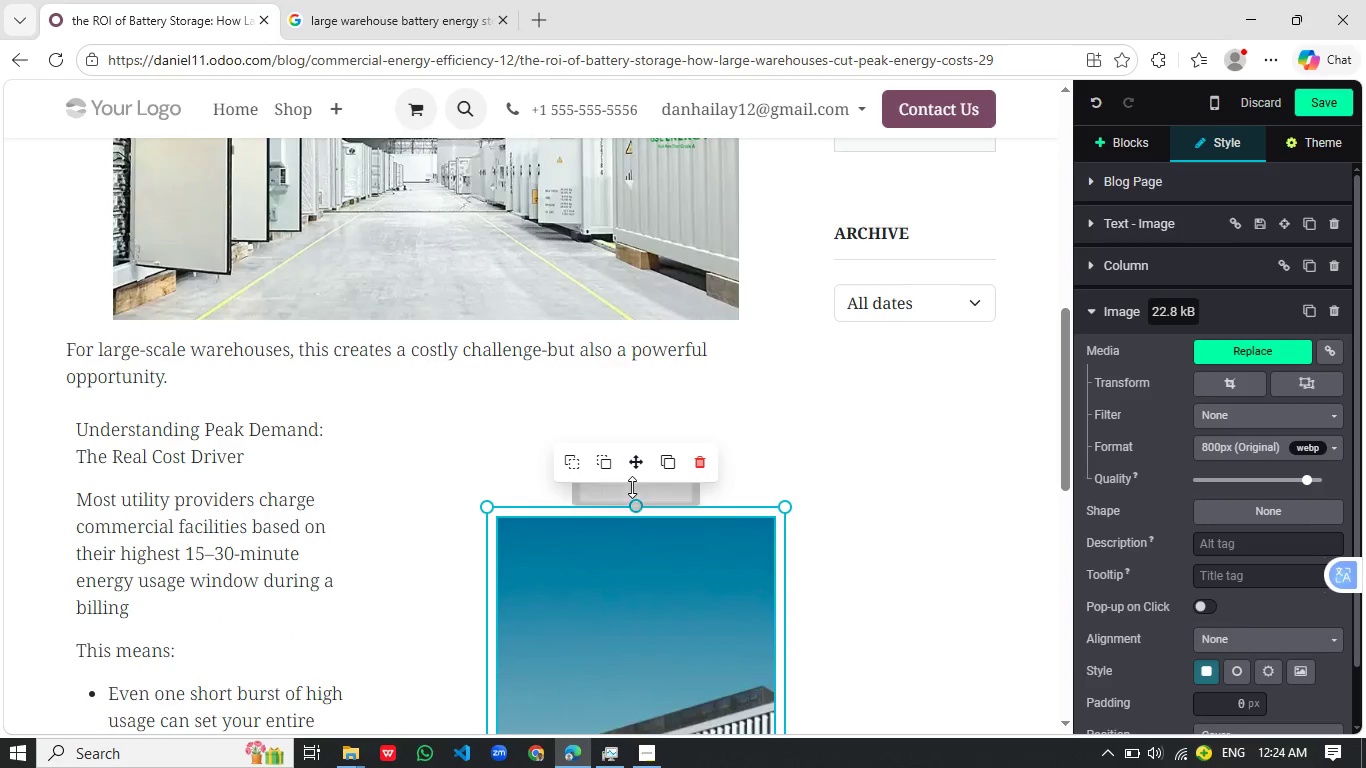 
scroll: coordinate [571, 324], scroll_direction: up, amount: 3.0
 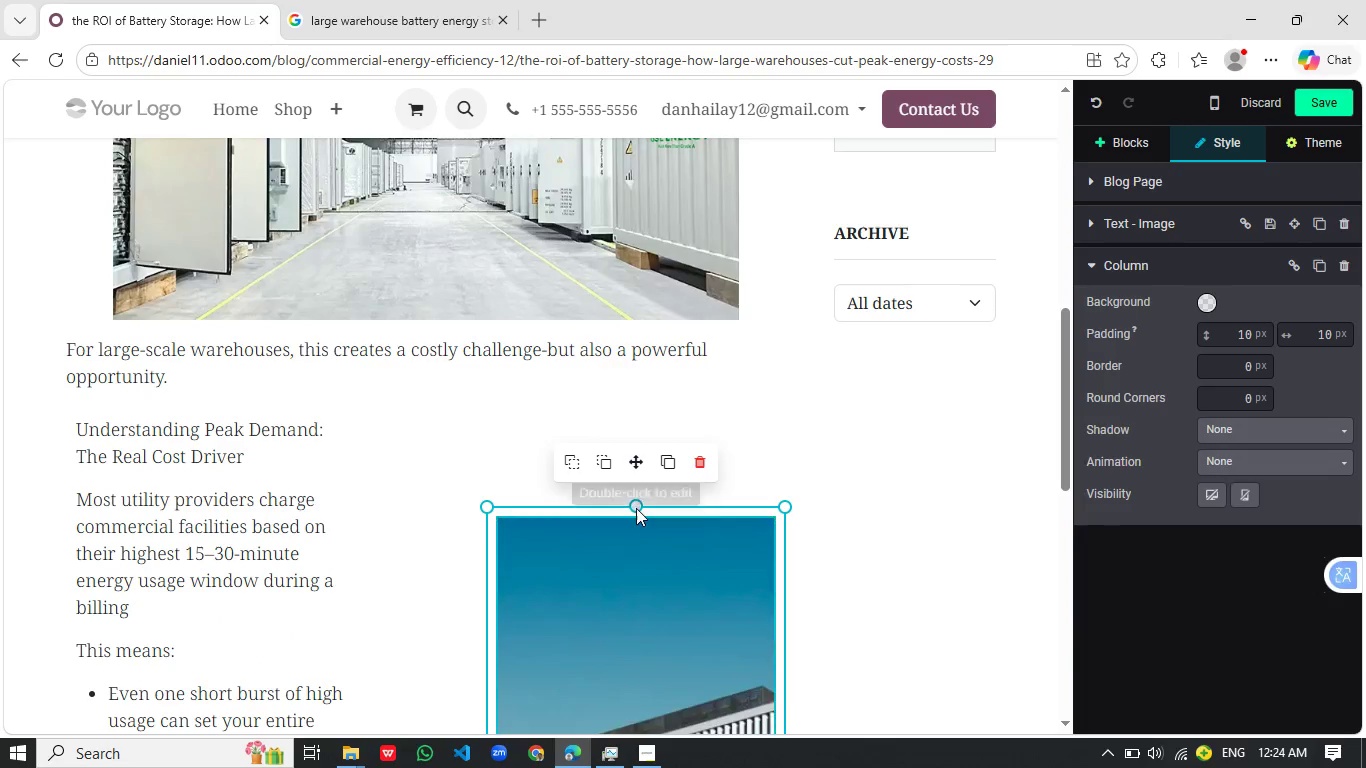 
left_click([634, 507])
 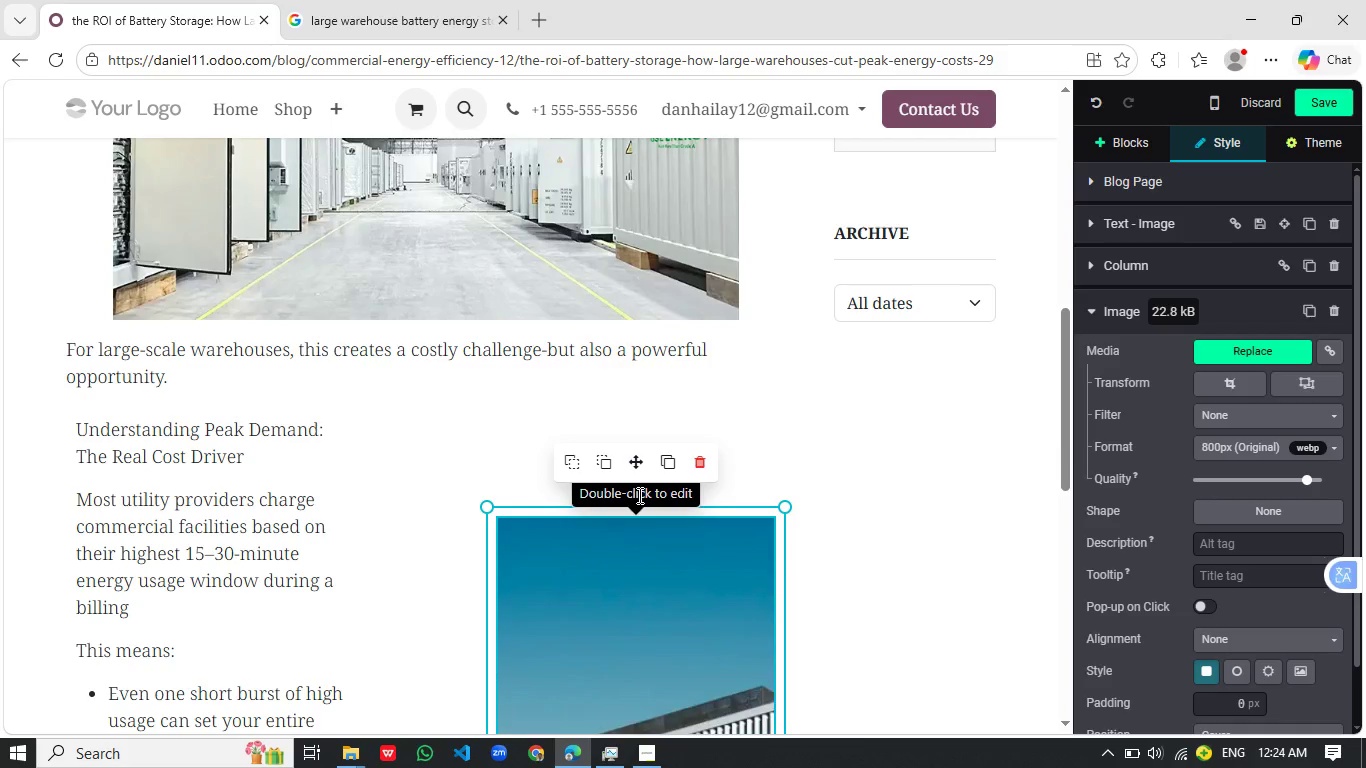 
left_click([638, 495])
 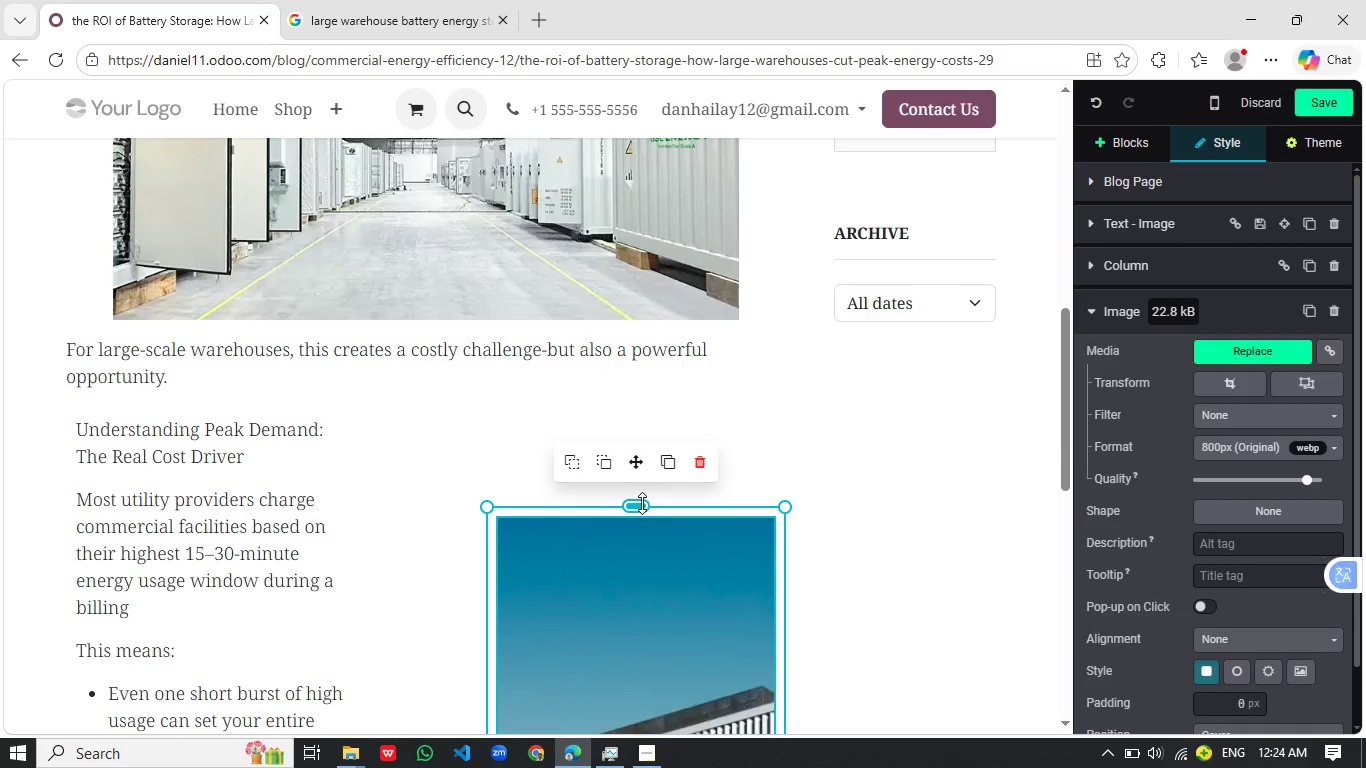 
left_click_drag(start_coordinate=[642, 503], to_coordinate=[661, 412])
 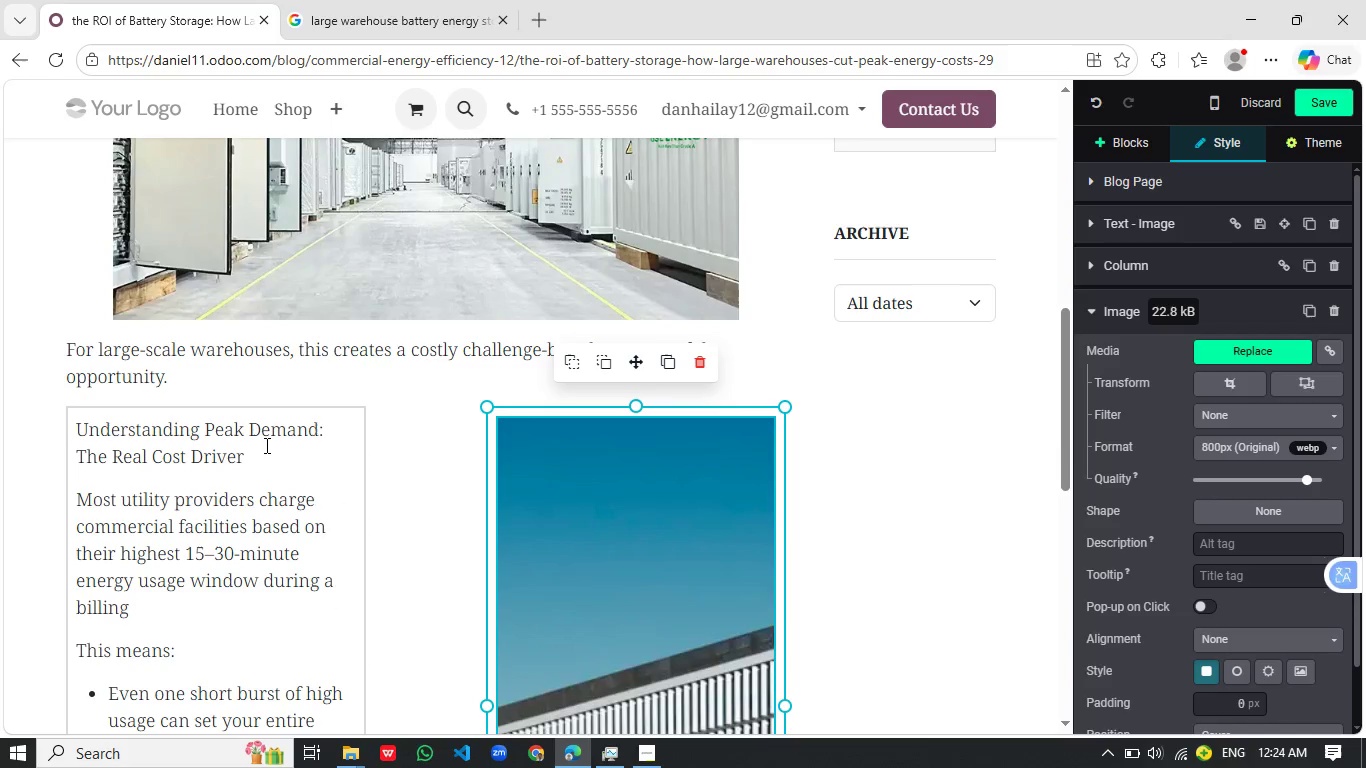 
left_click_drag(start_coordinate=[265, 445], to_coordinate=[65, 417])
 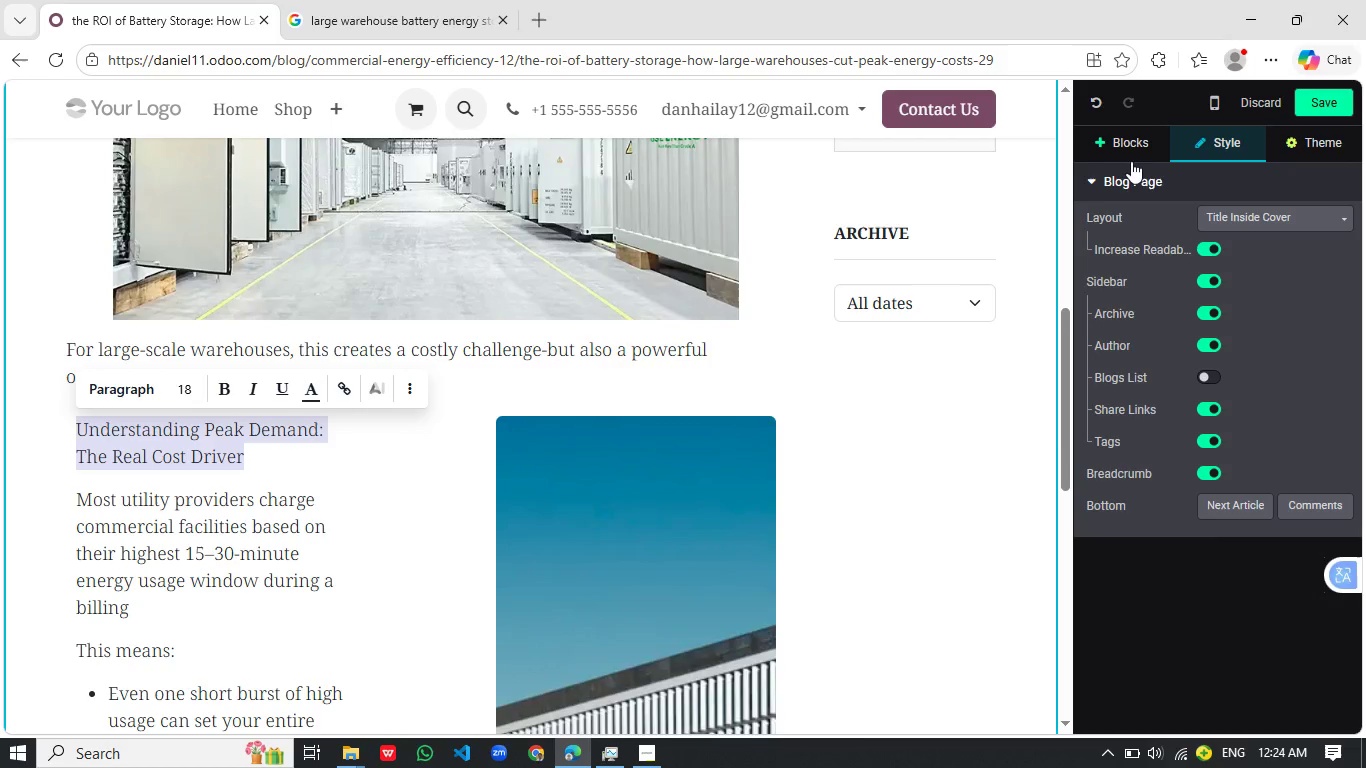 
wait(6.45)
 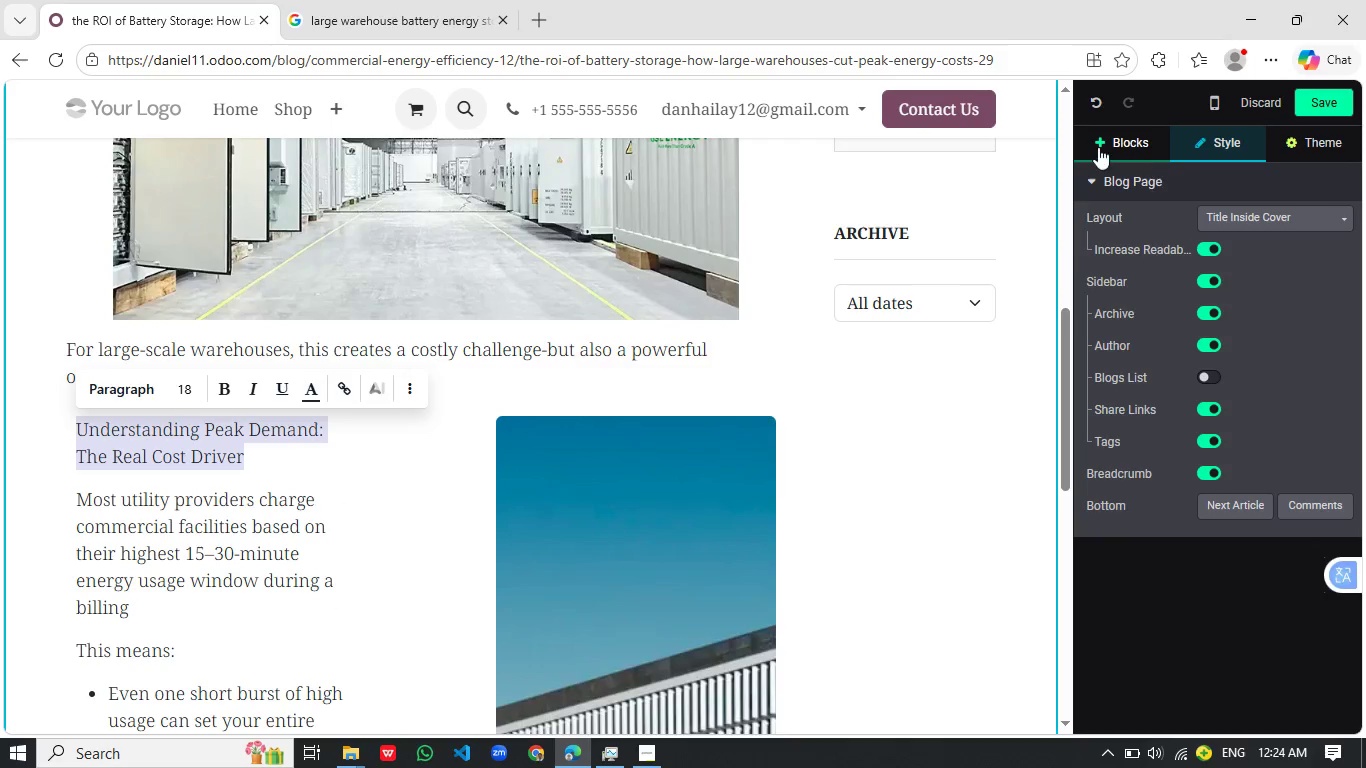 
left_click([1135, 139])
 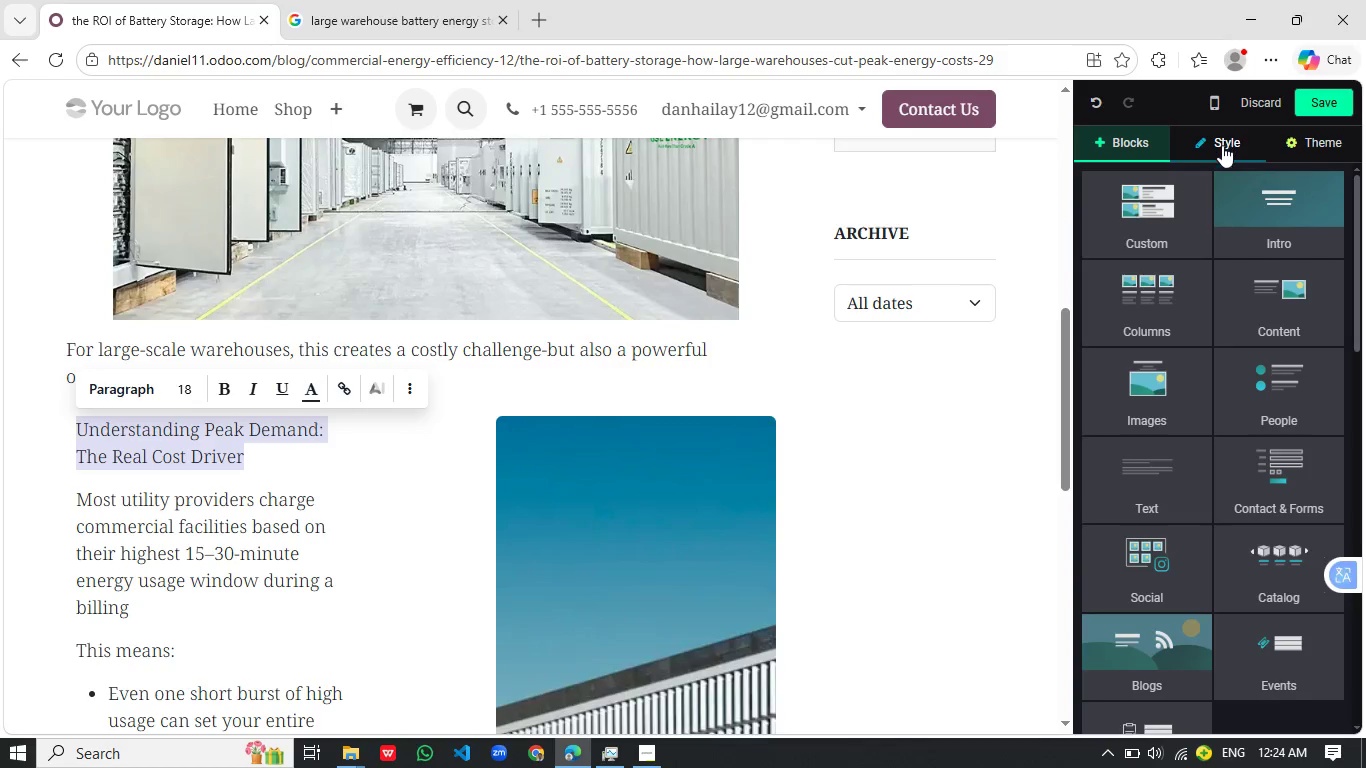 
left_click([1222, 145])
 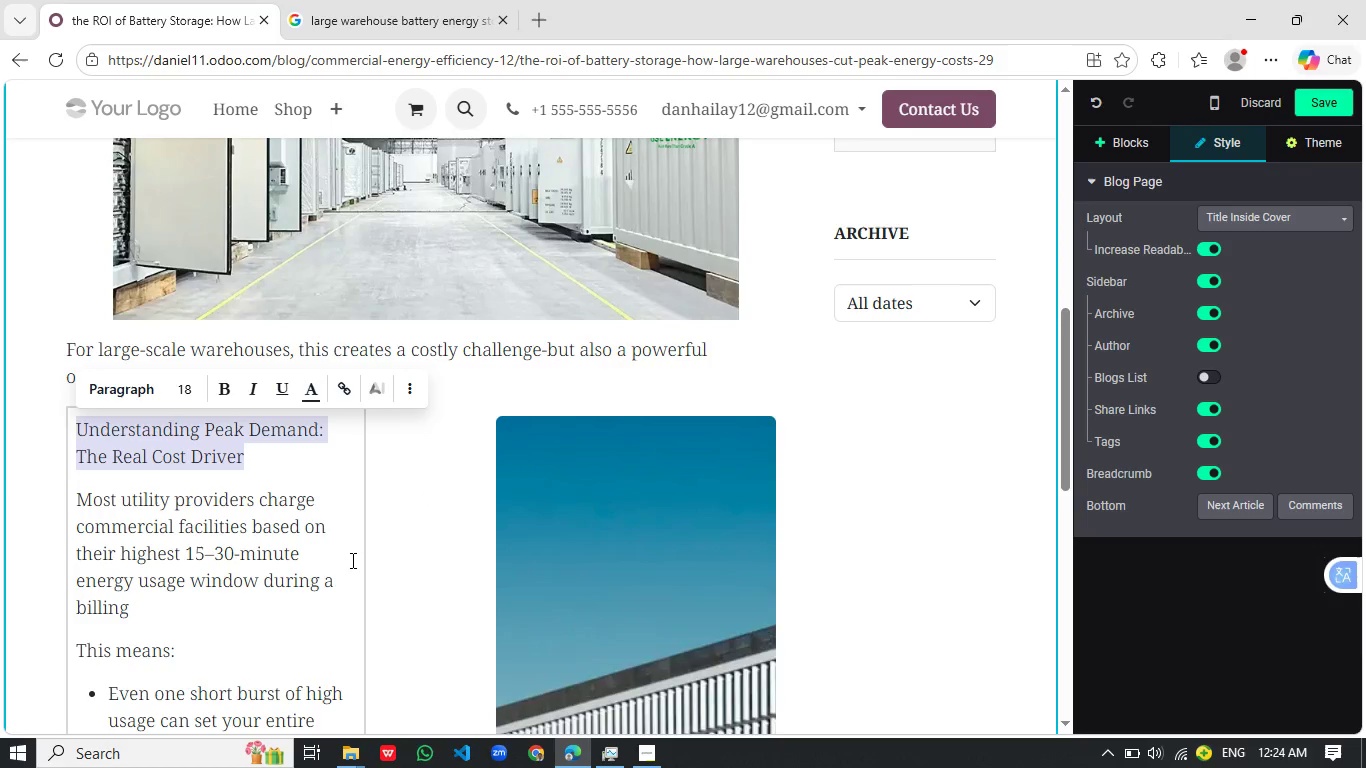 
left_click([315, 479])
 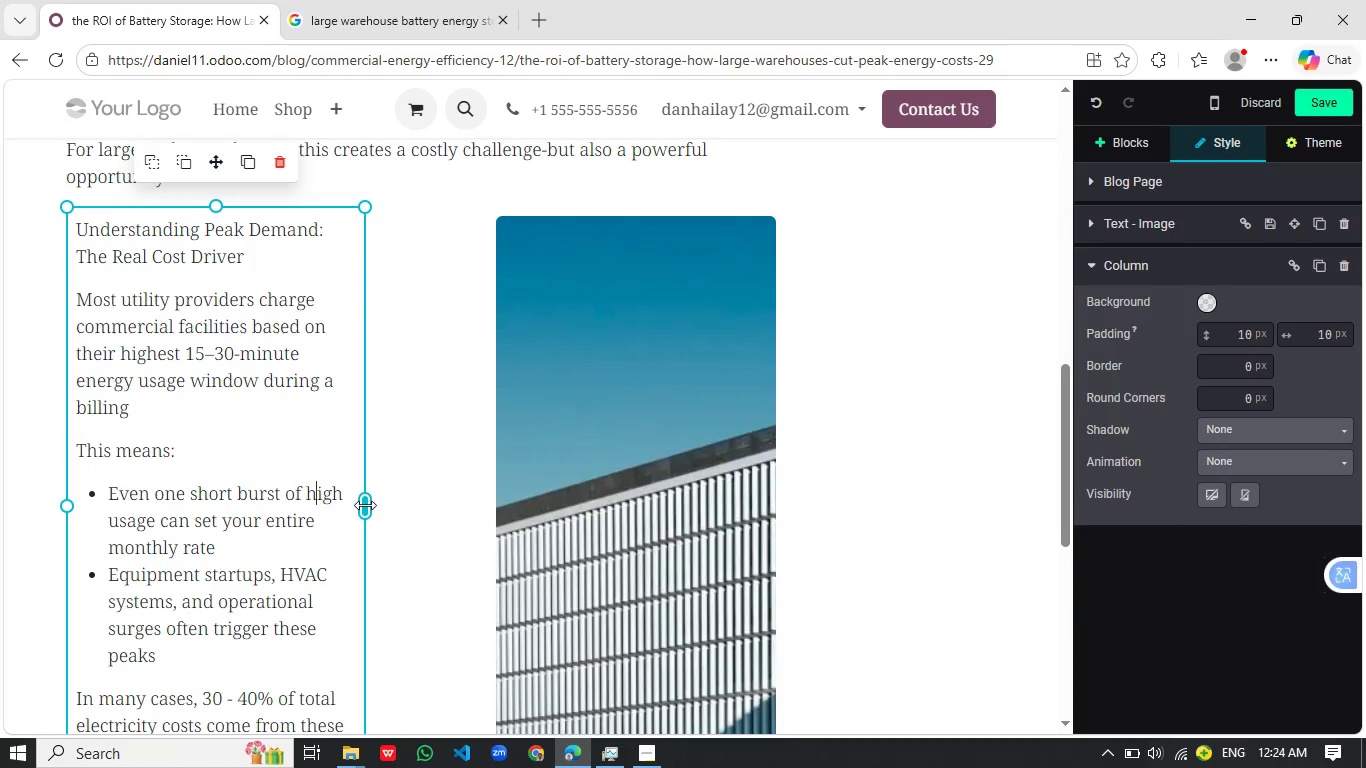 
left_click_drag(start_coordinate=[365, 505], to_coordinate=[516, 496])
 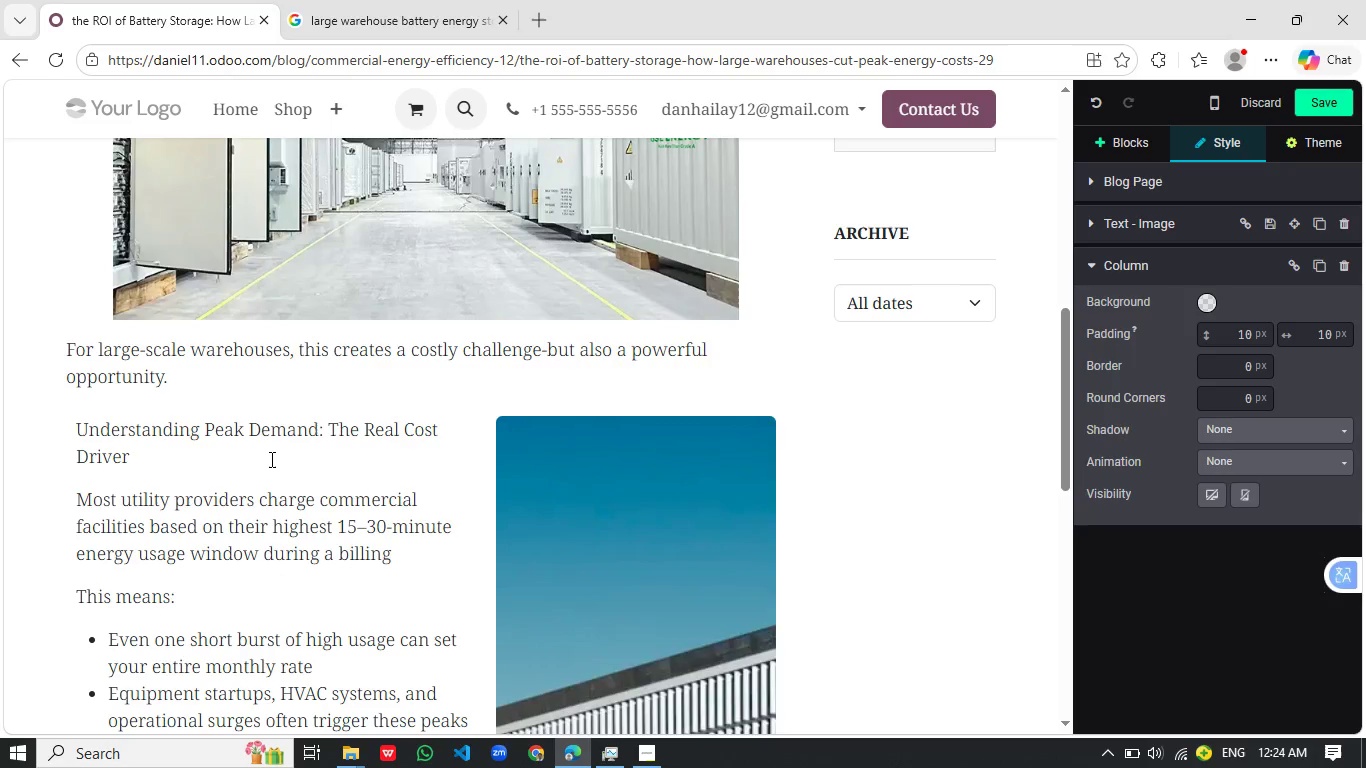 
scroll: coordinate [355, 595], scroll_direction: down, amount: 2.0
 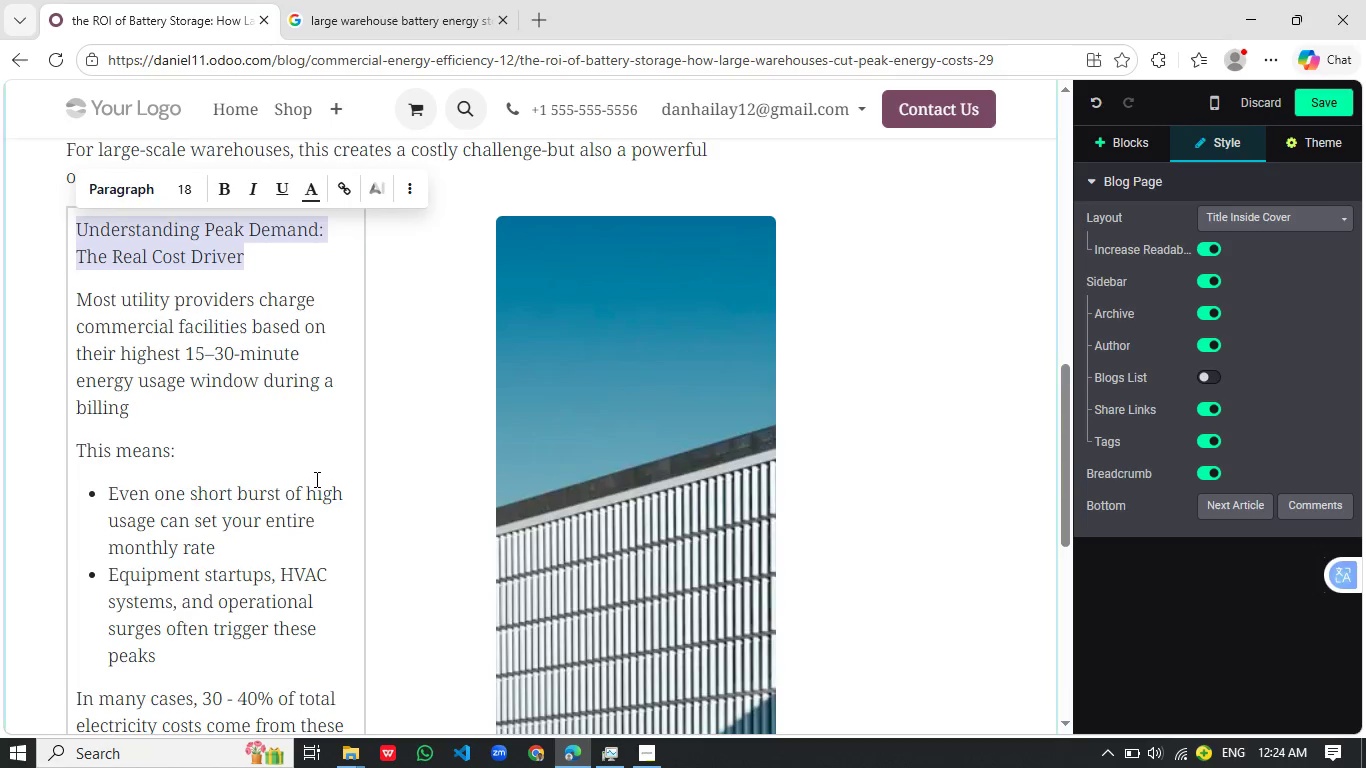 
scroll: coordinate [272, 459], scroll_direction: up, amount: 3.0
 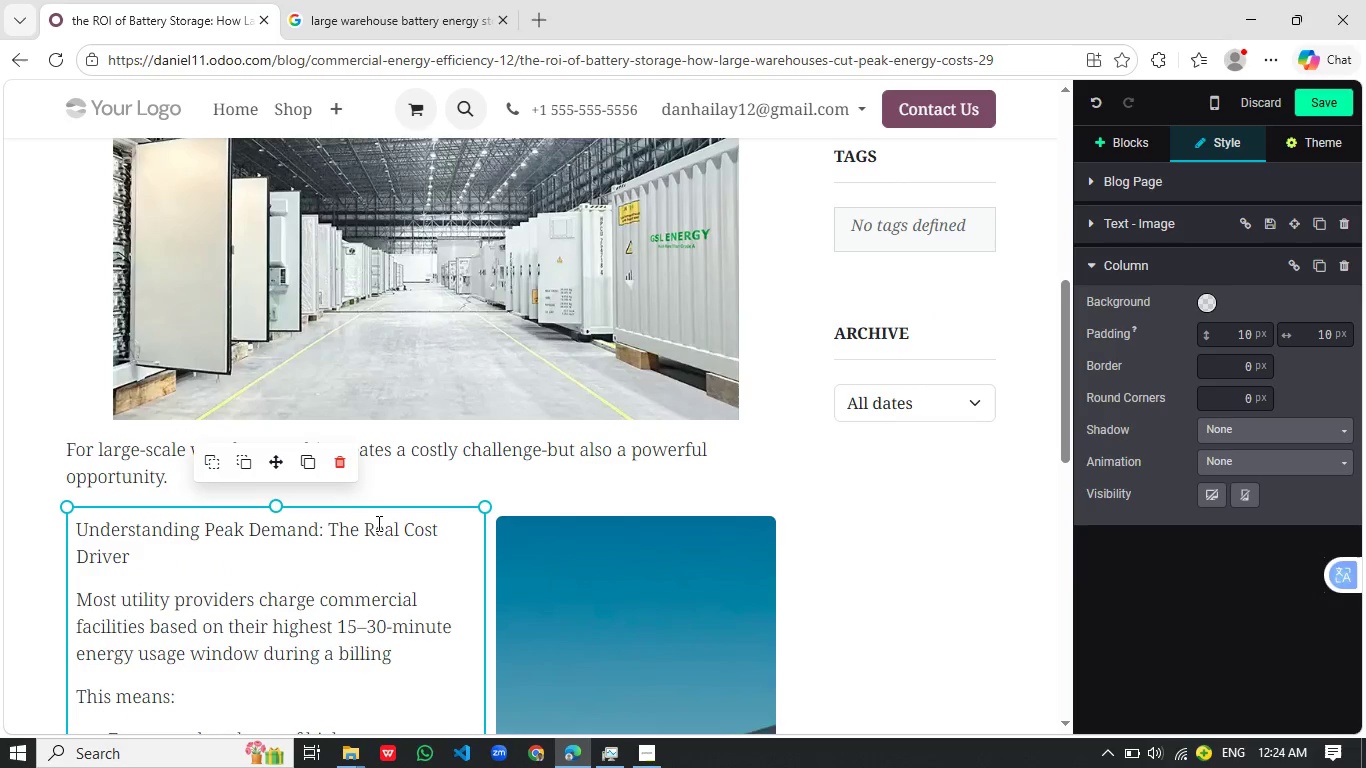 
left_click([435, 522])
 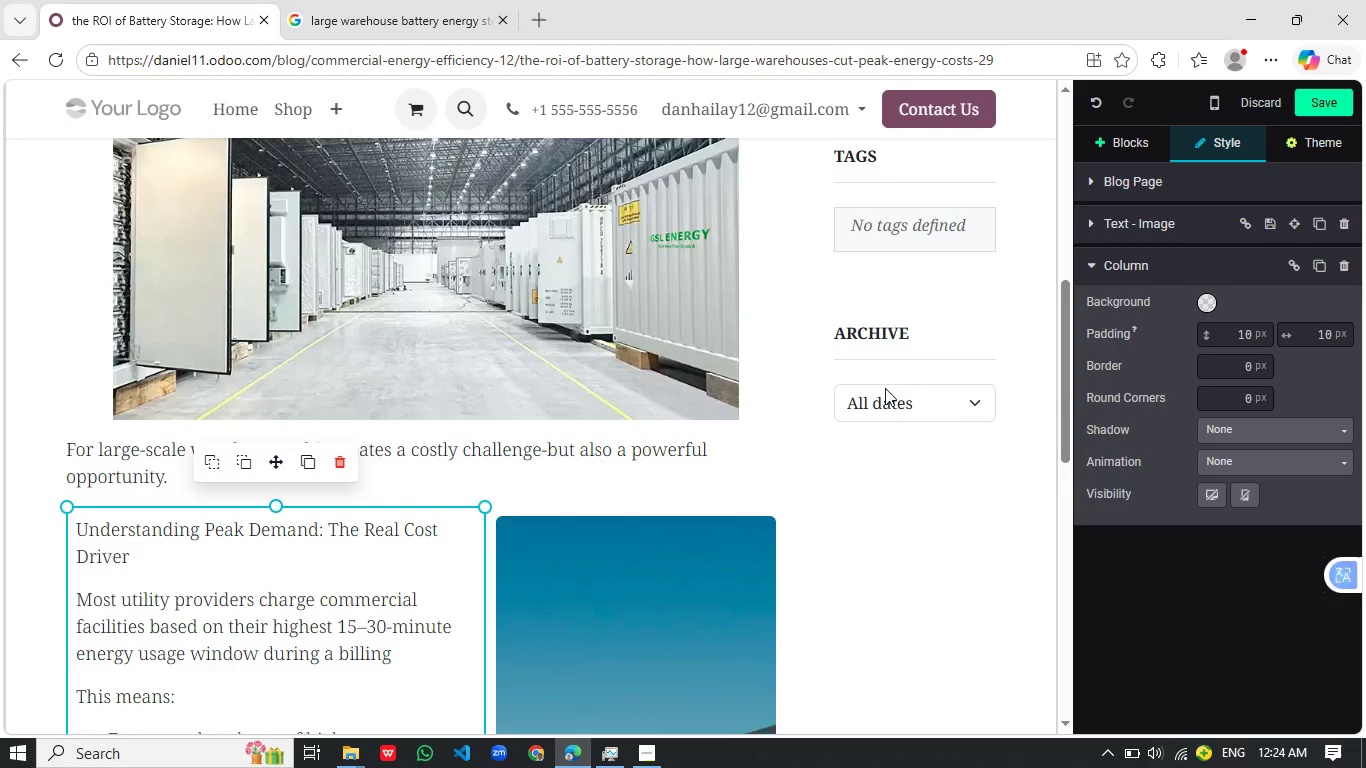 
mouse_move([1240, 297])
 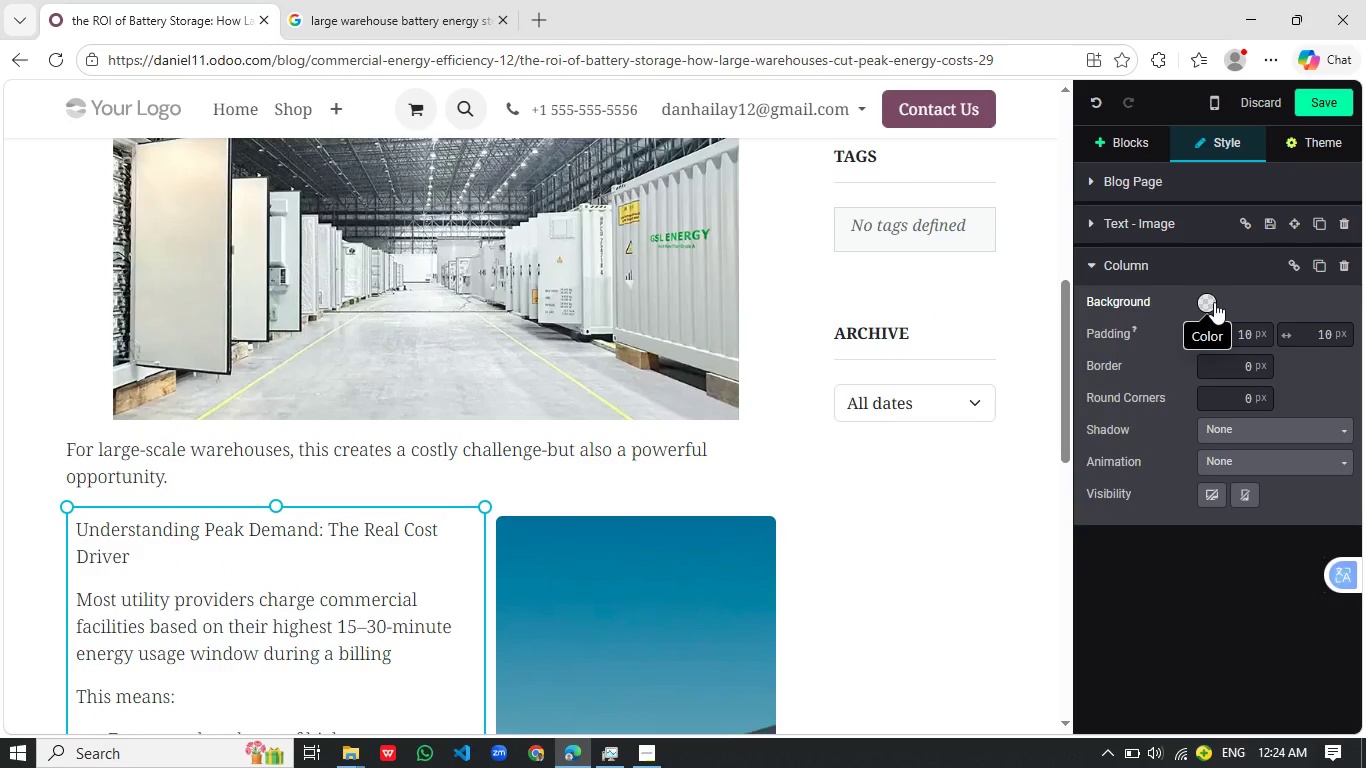 
mouse_move([1187, 315])
 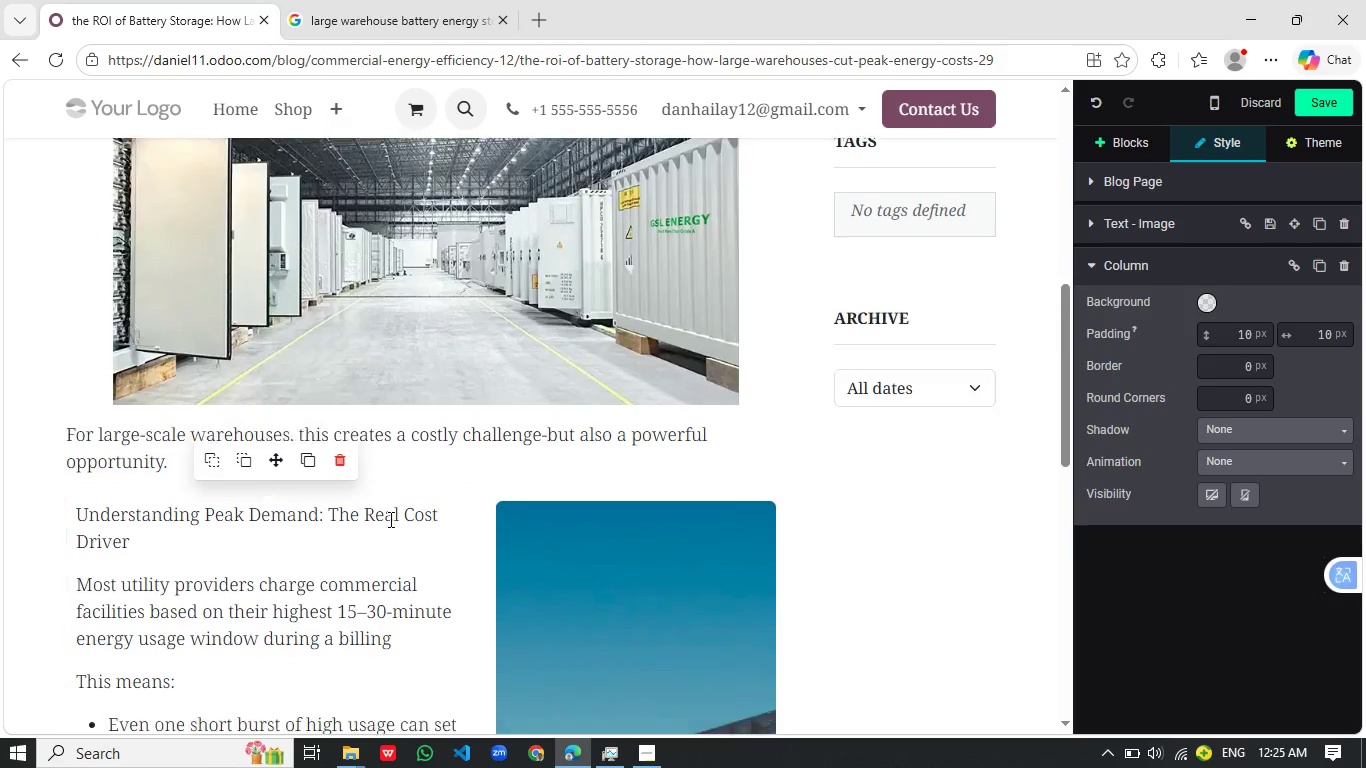 
scroll: coordinate [399, 508], scroll_direction: down, amount: 17.0